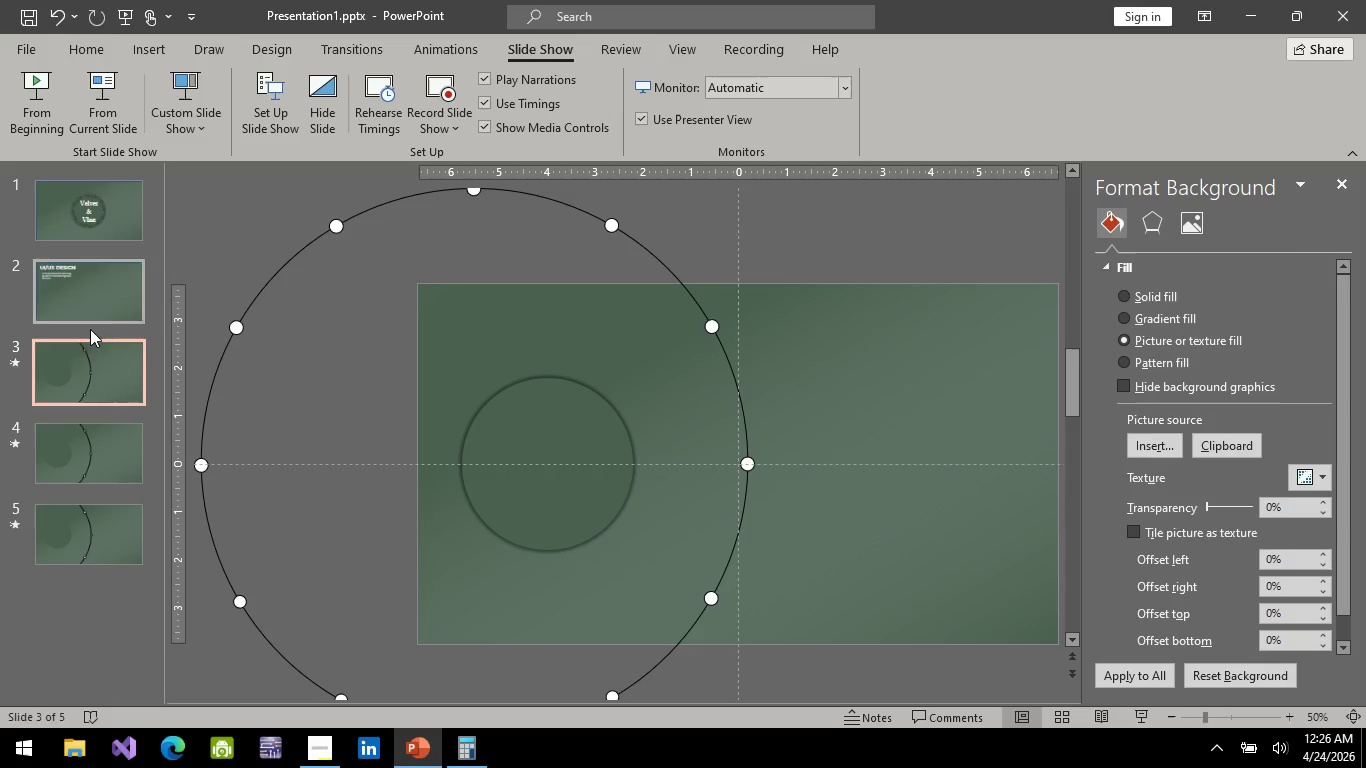 
left_click([82, 440])
 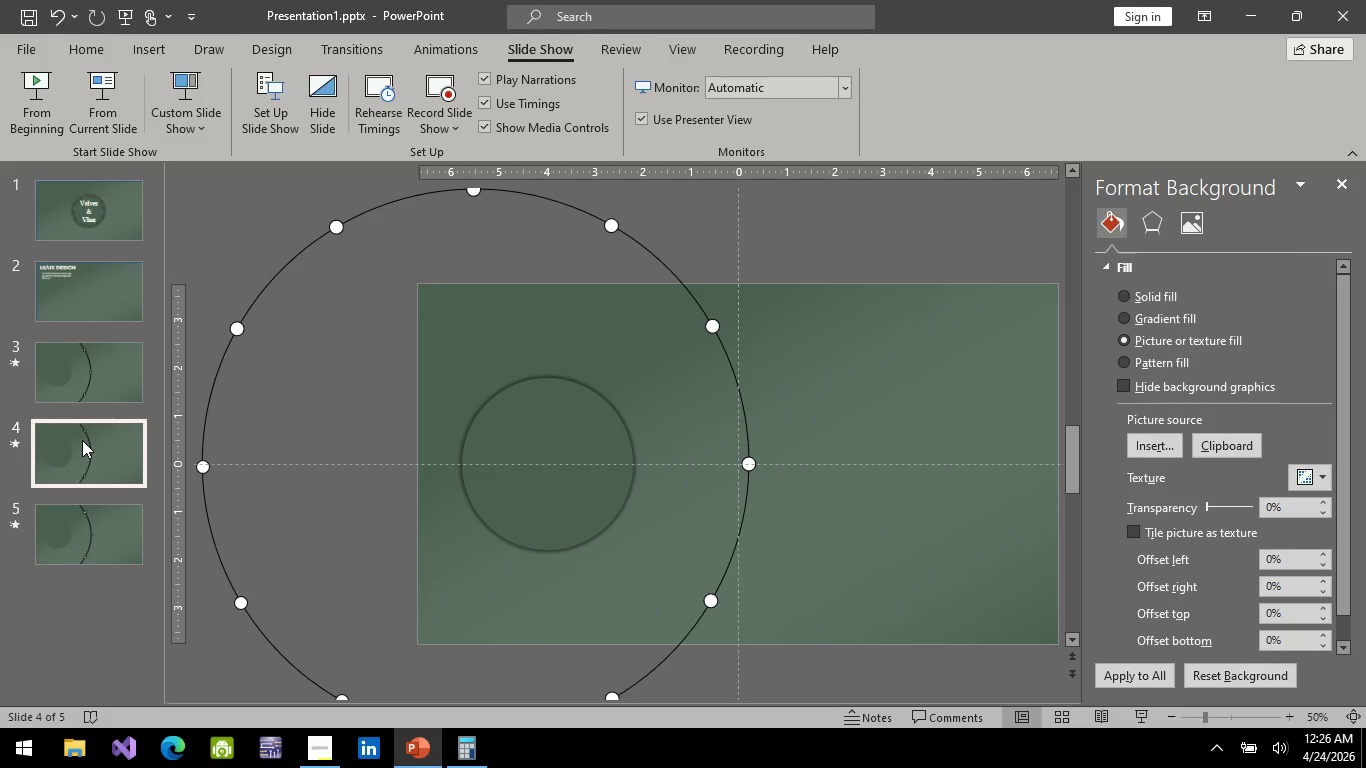 
wait(8.88)
 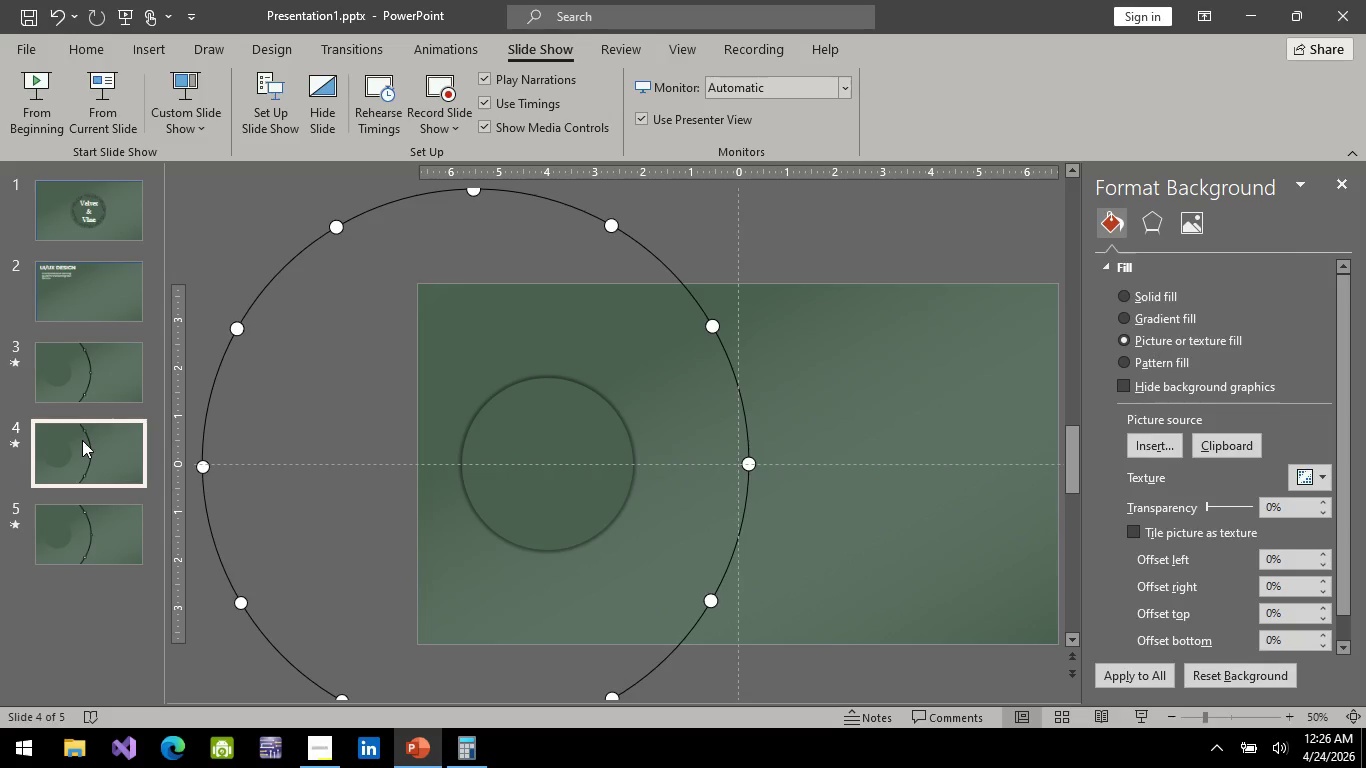 
left_click([101, 391])
 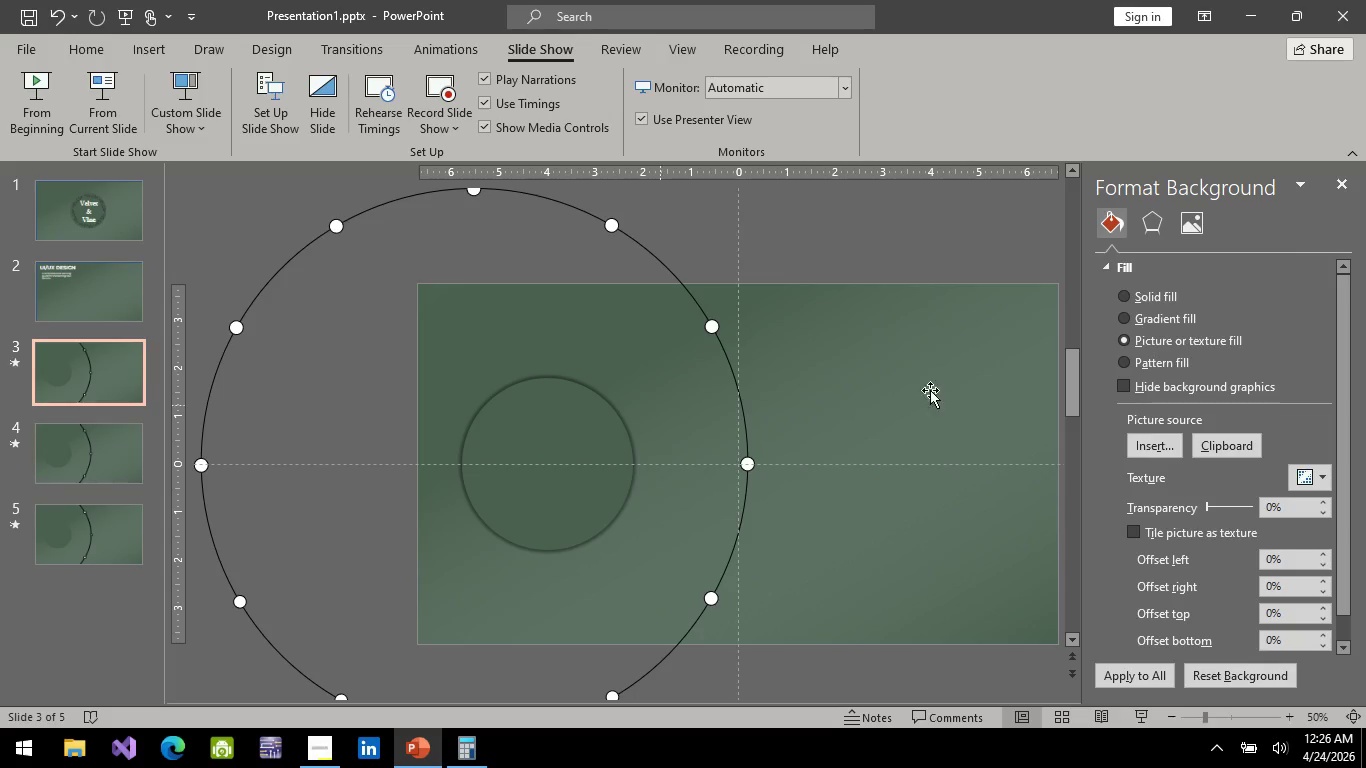 
left_click([1185, 214])
 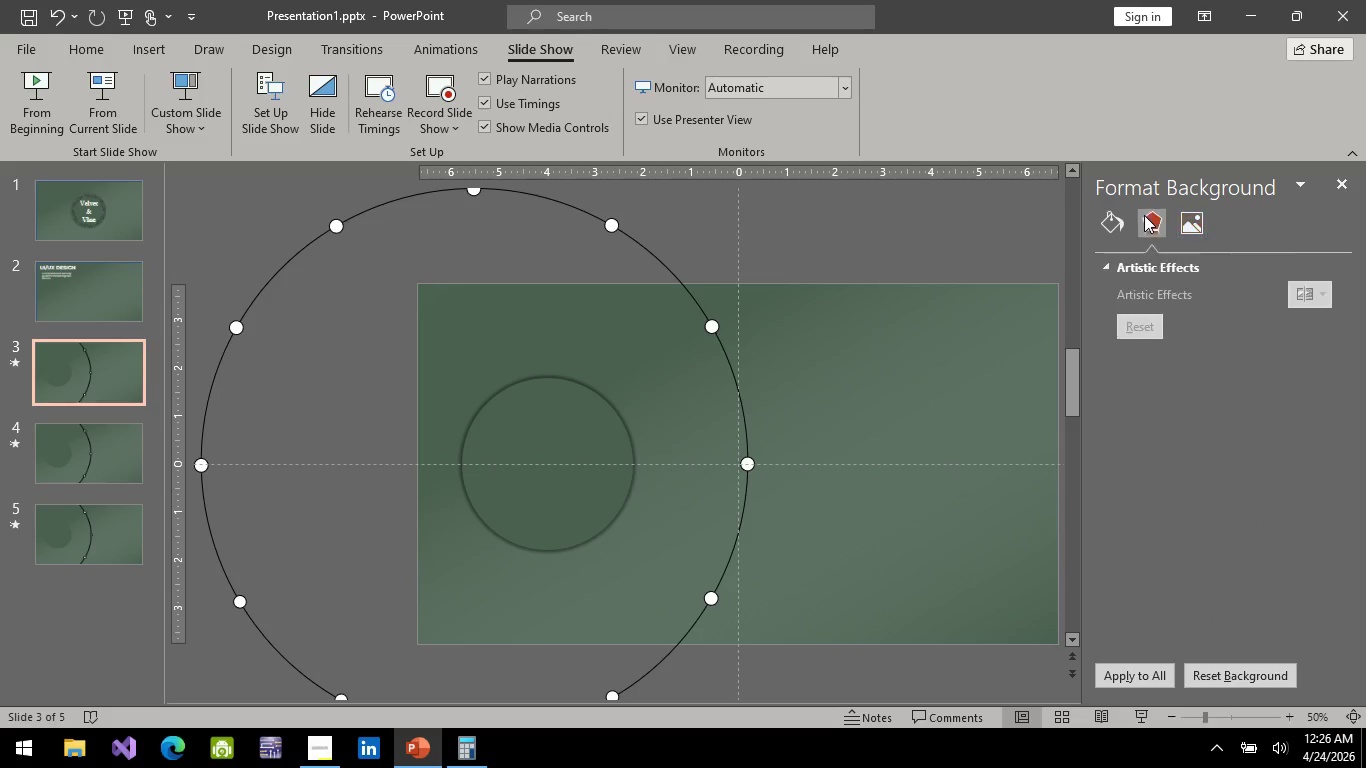 
double_click([1104, 215])
 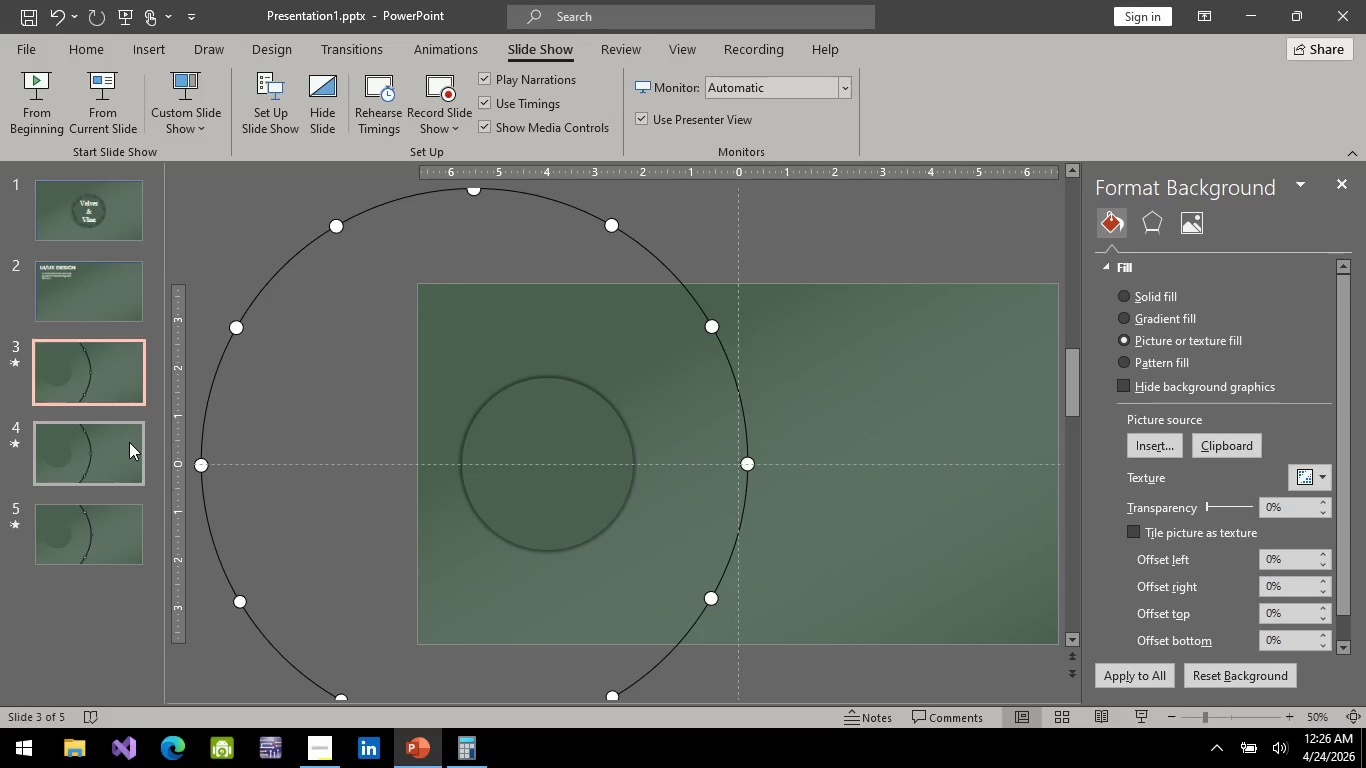 
left_click([129, 442])
 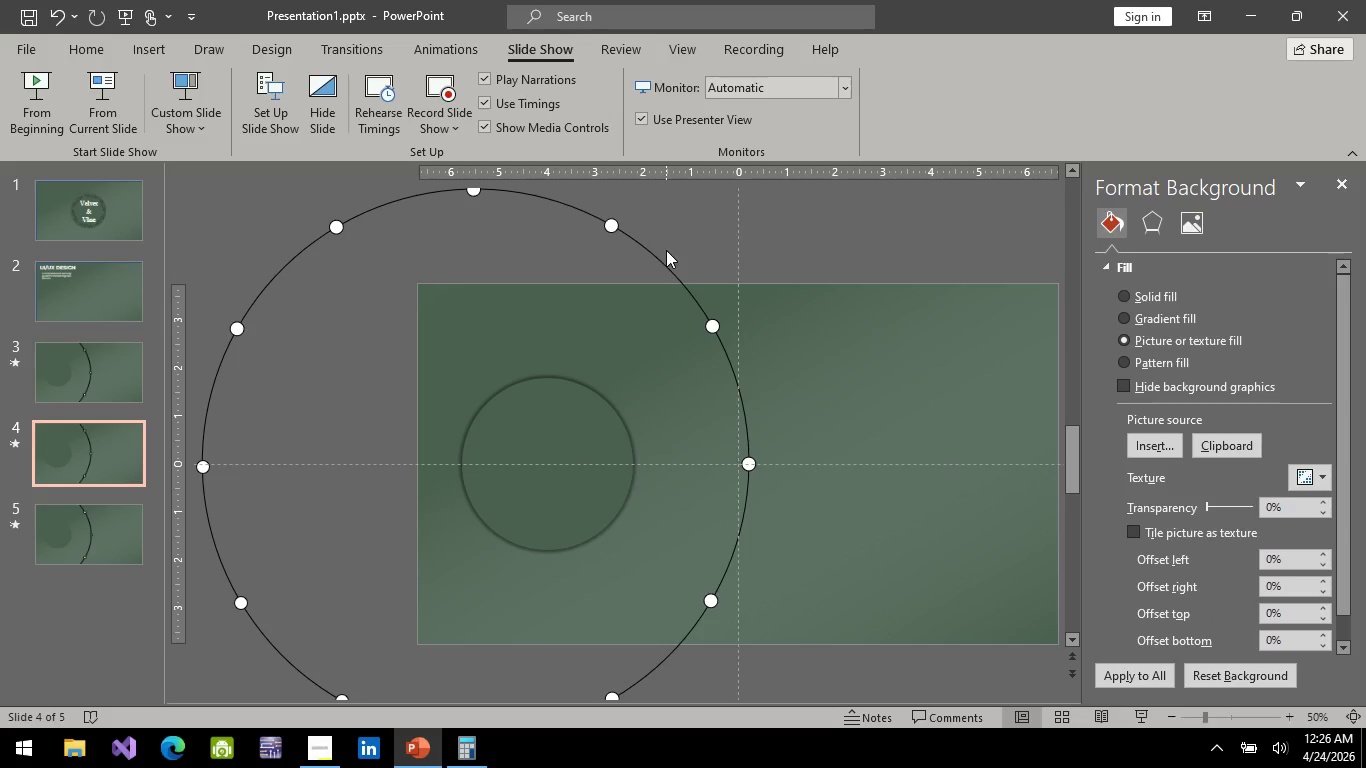 
left_click([653, 255])
 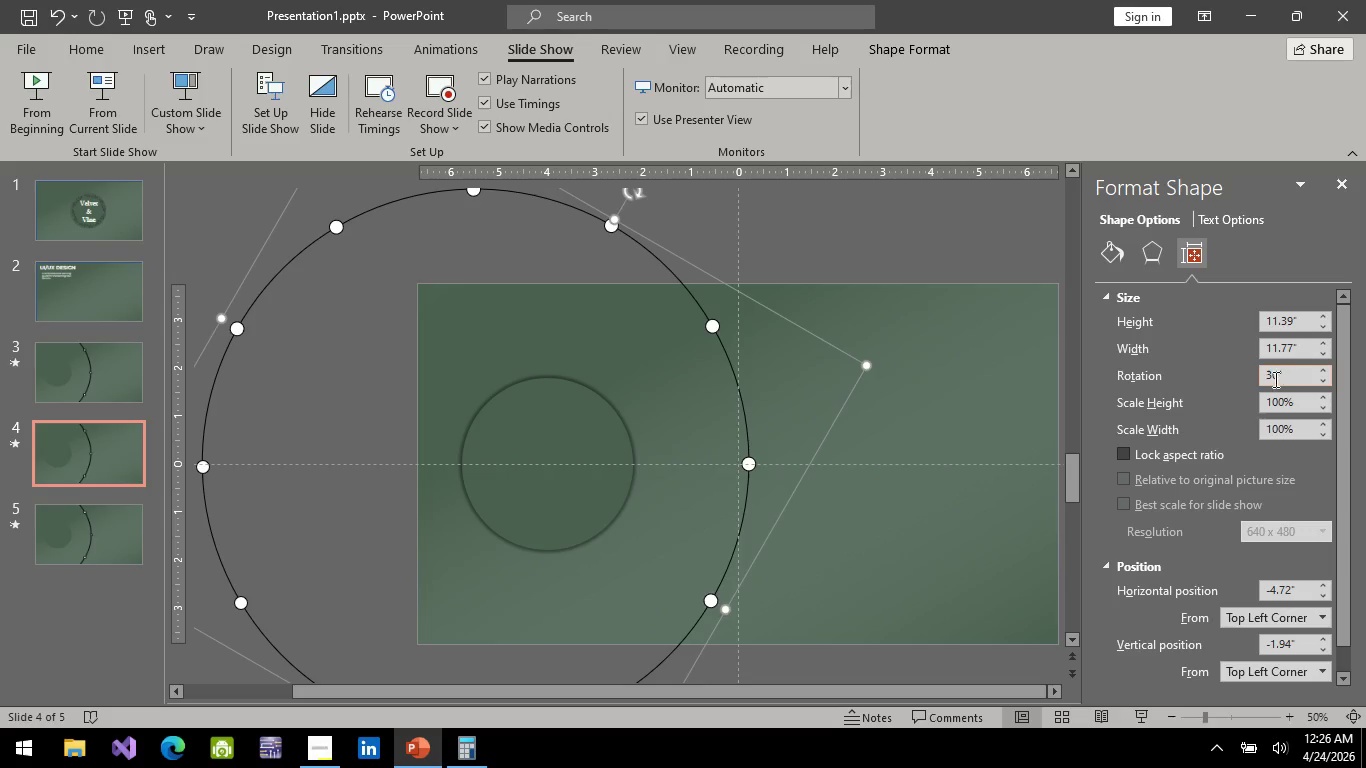 
left_click([1267, 374])
 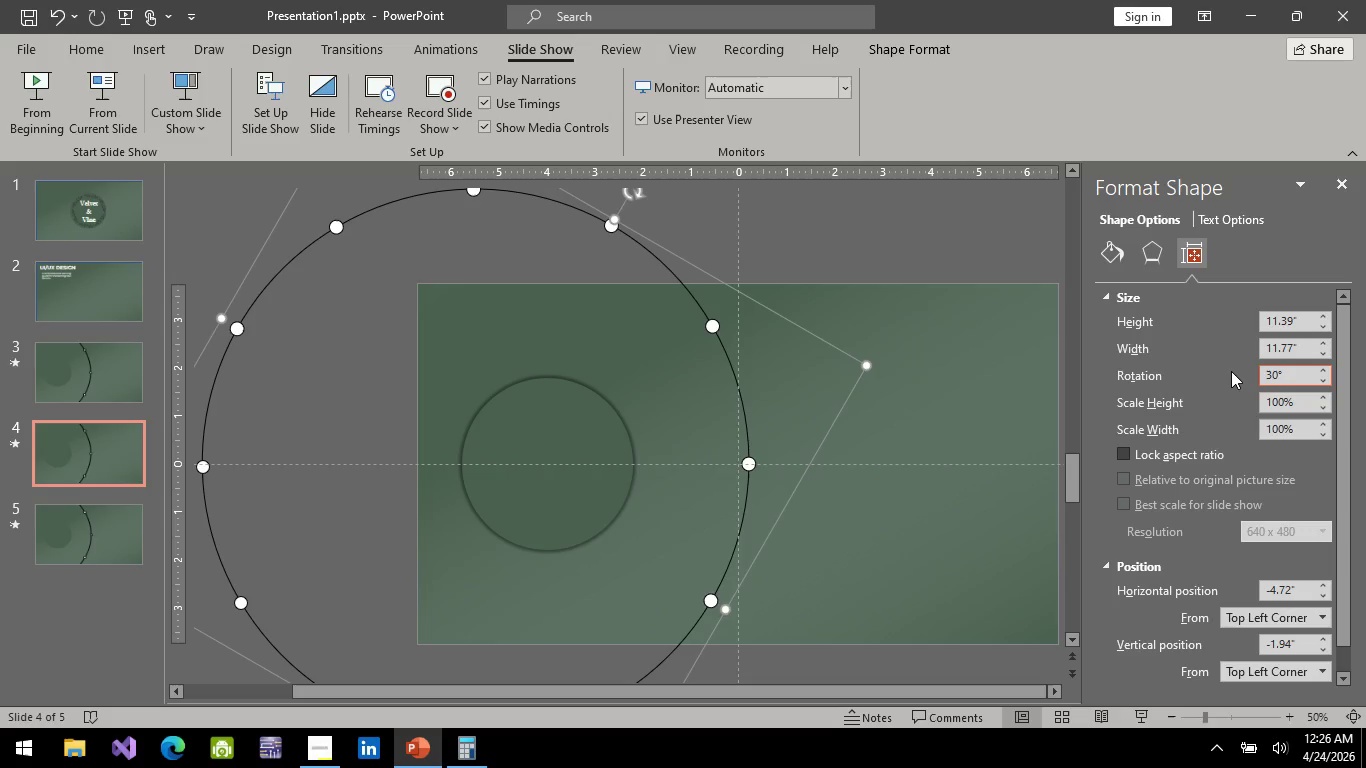 
key(ArrowRight)
 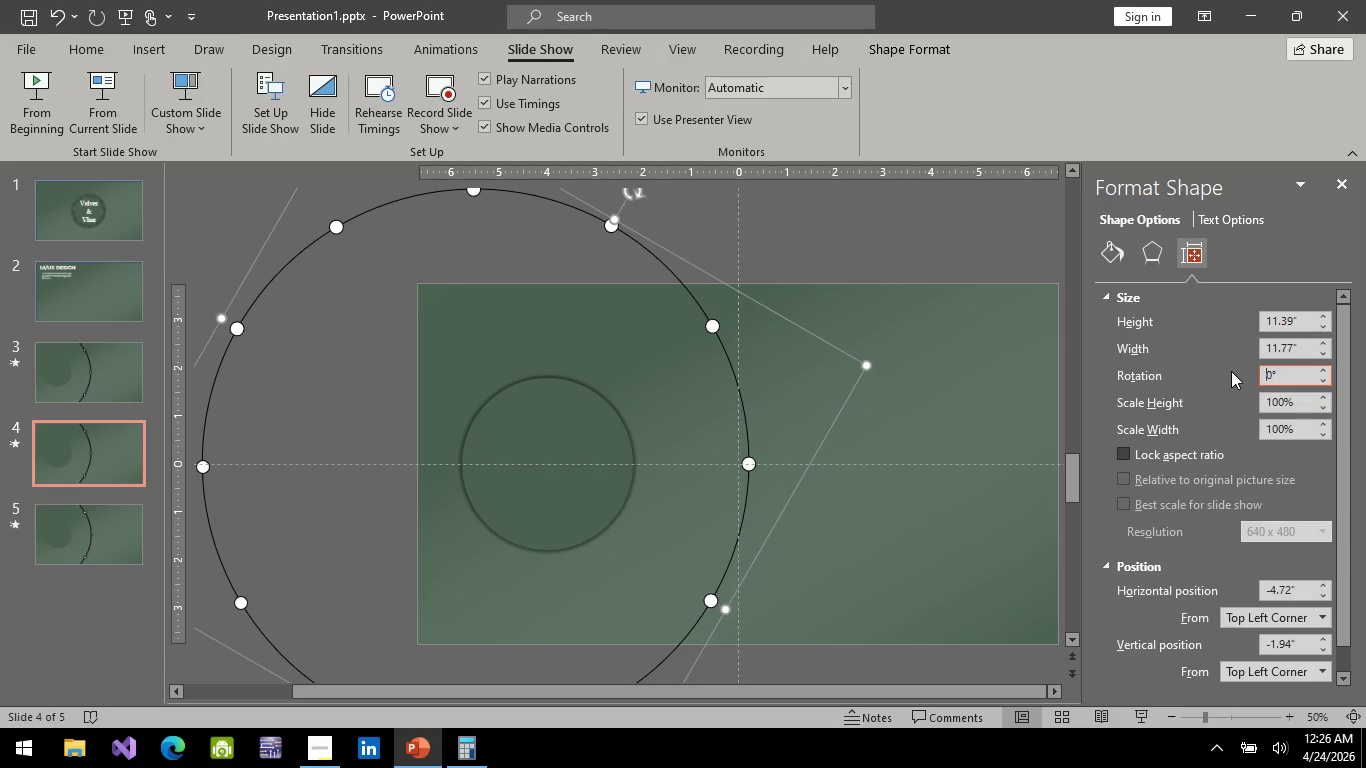 
key(Backspace)
type(36)
 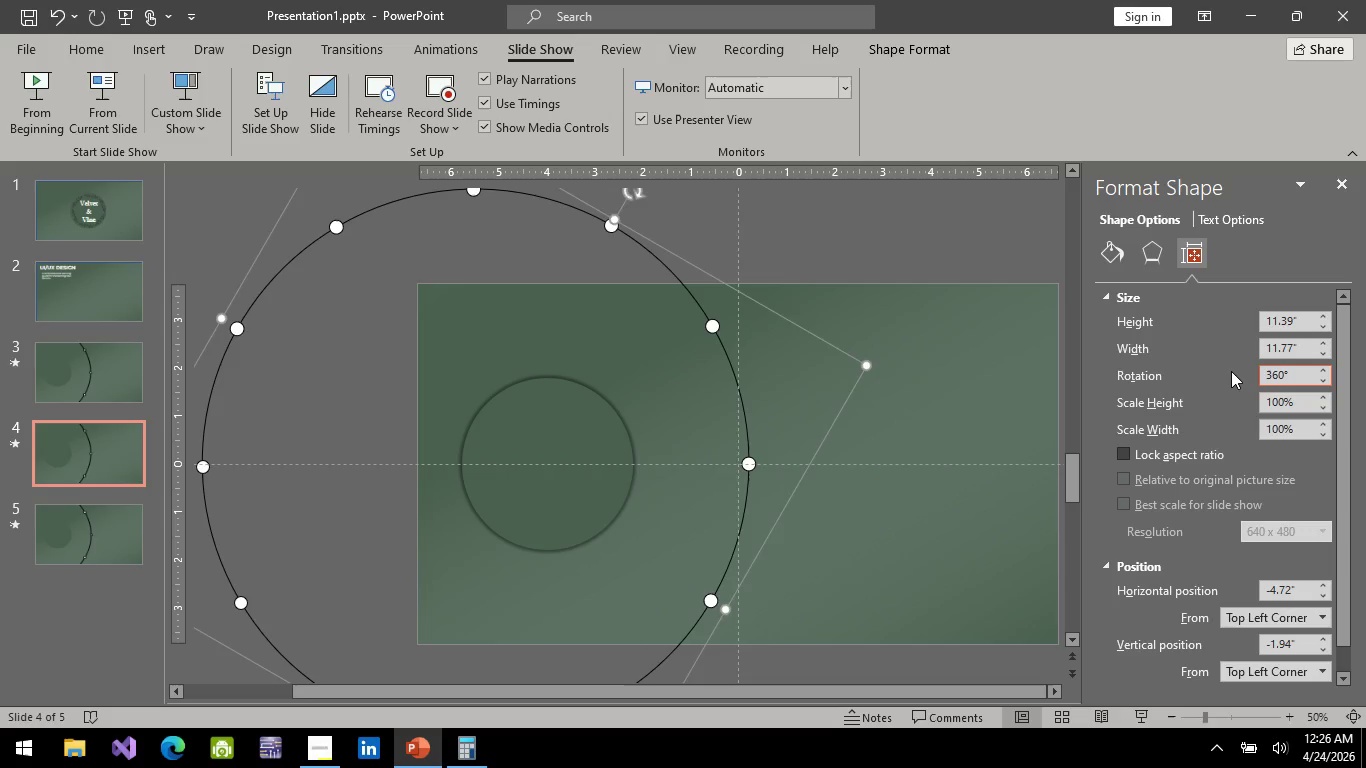 
key(Enter)
 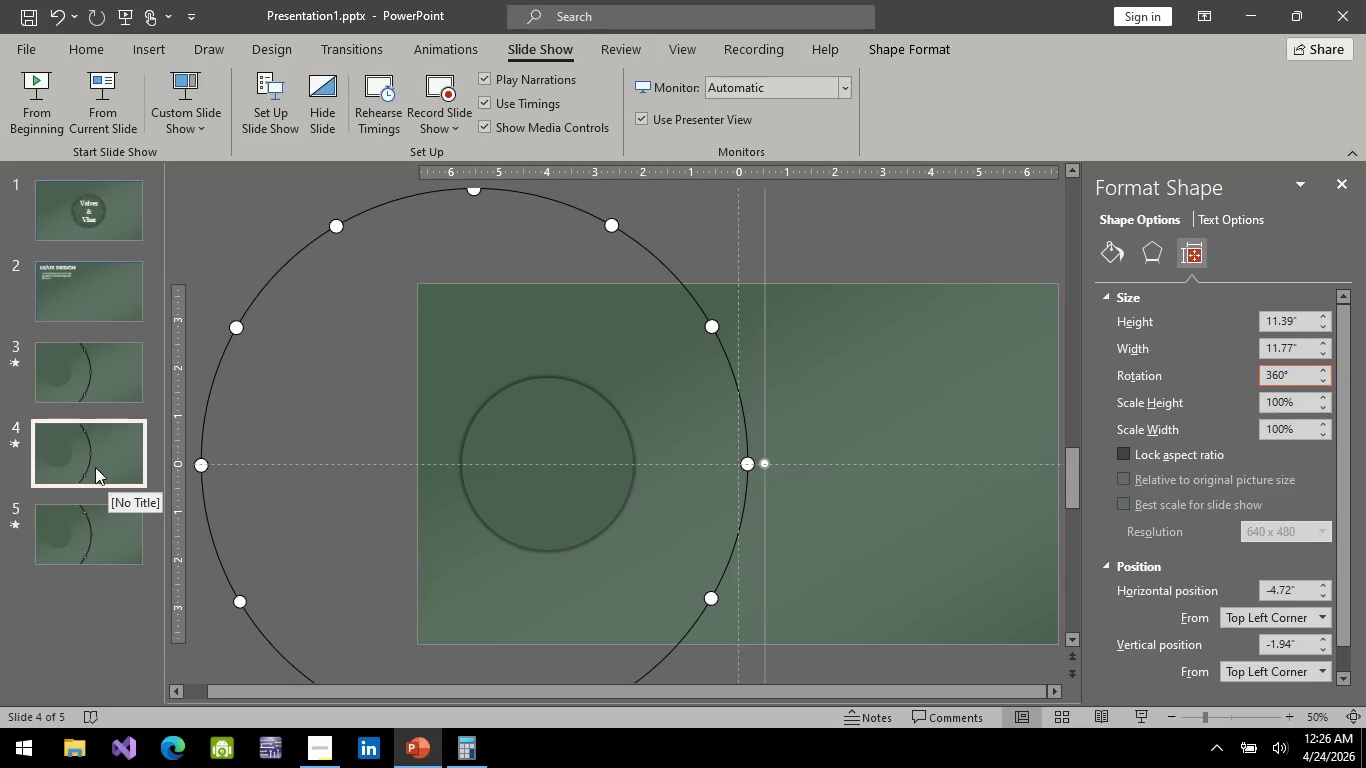 
wait(5.39)
 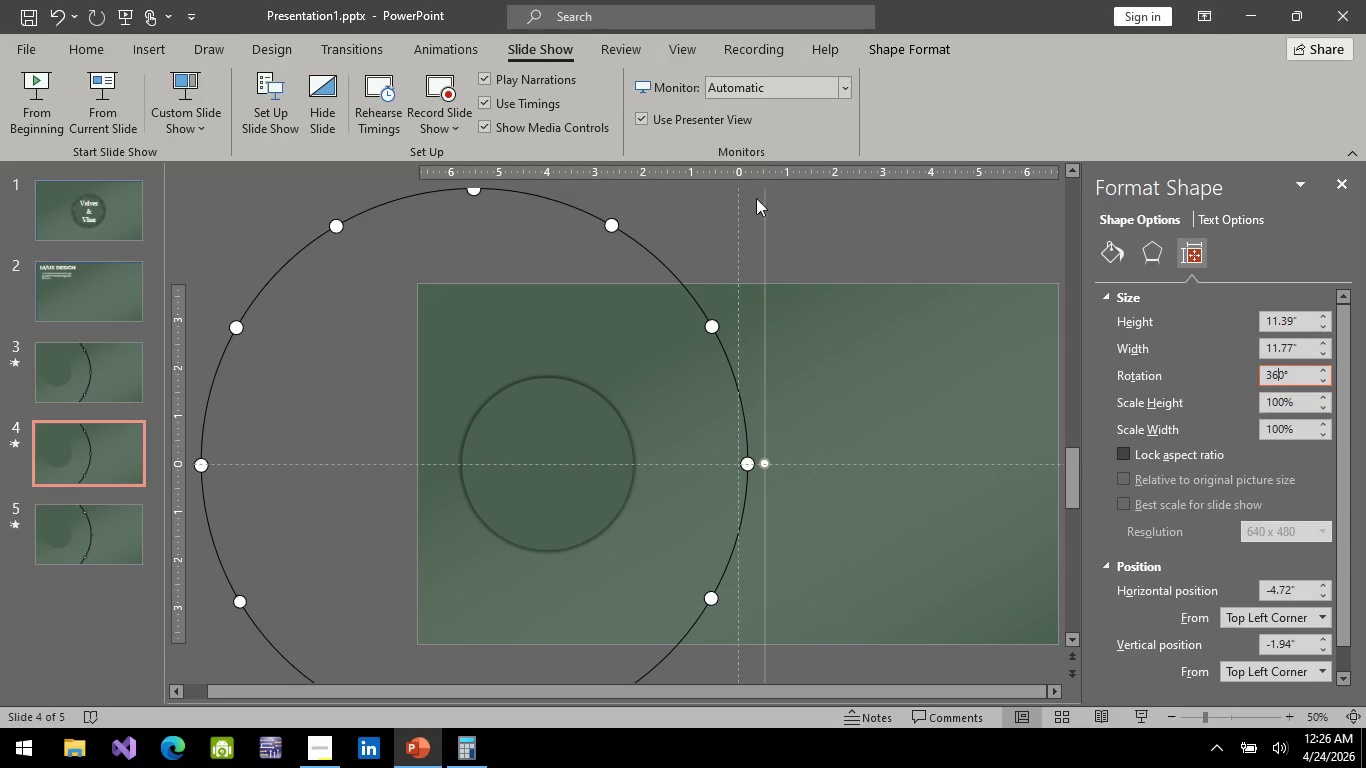 
double_click([75, 426])
 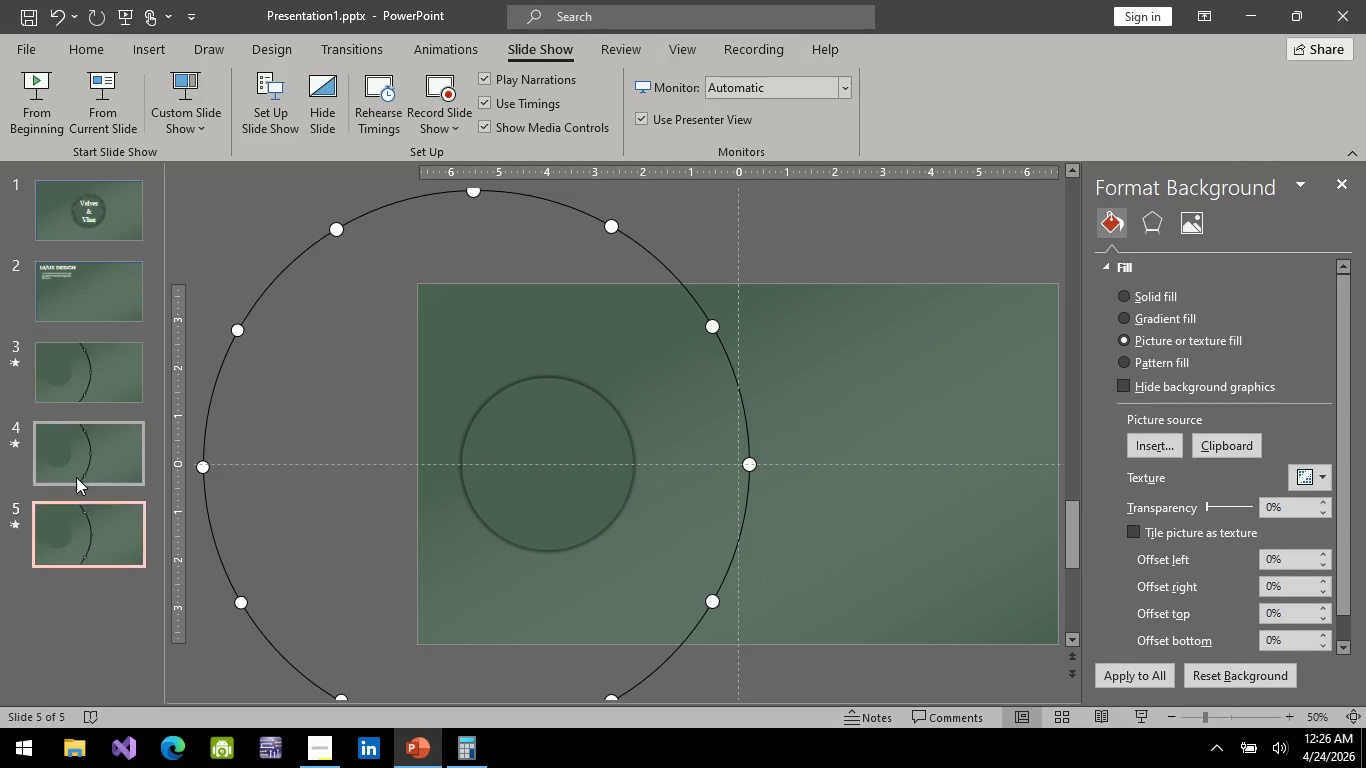 
double_click([76, 477])
 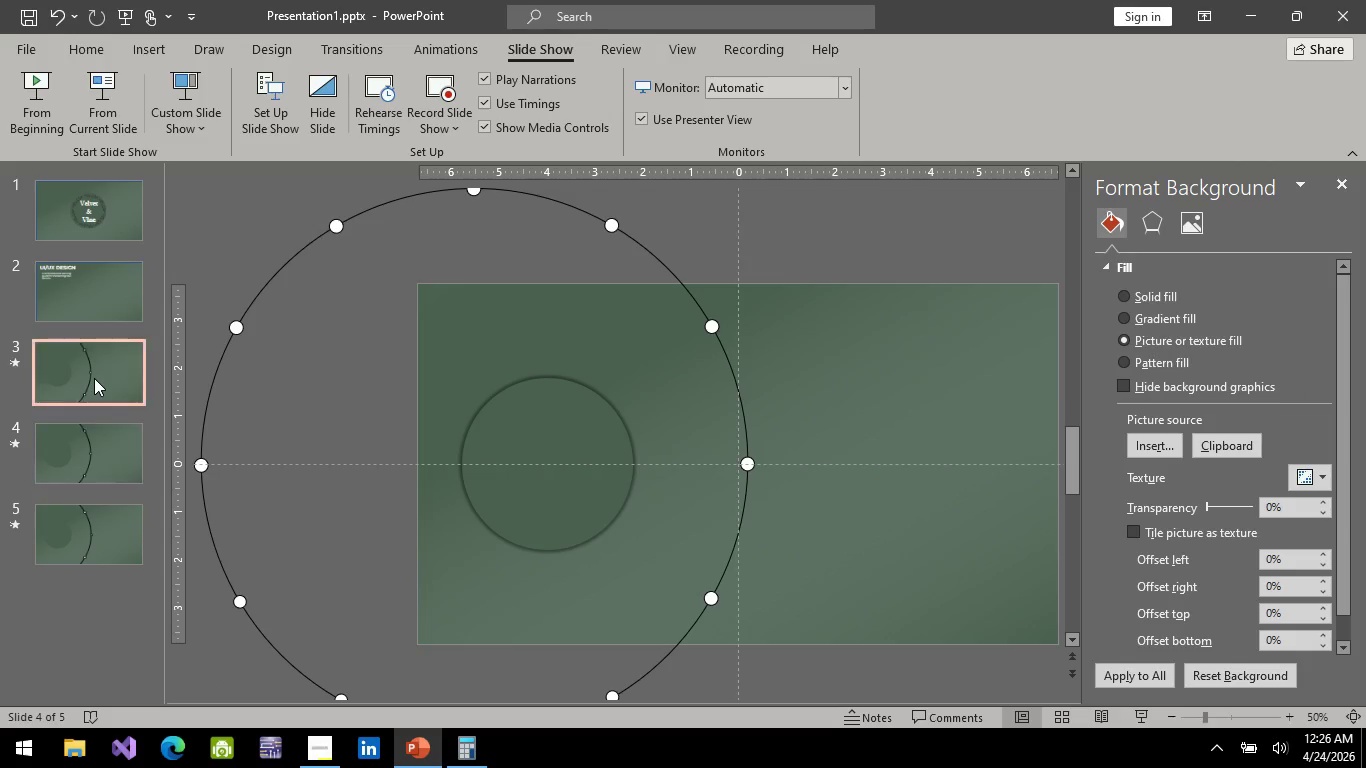 
triple_click([94, 378])
 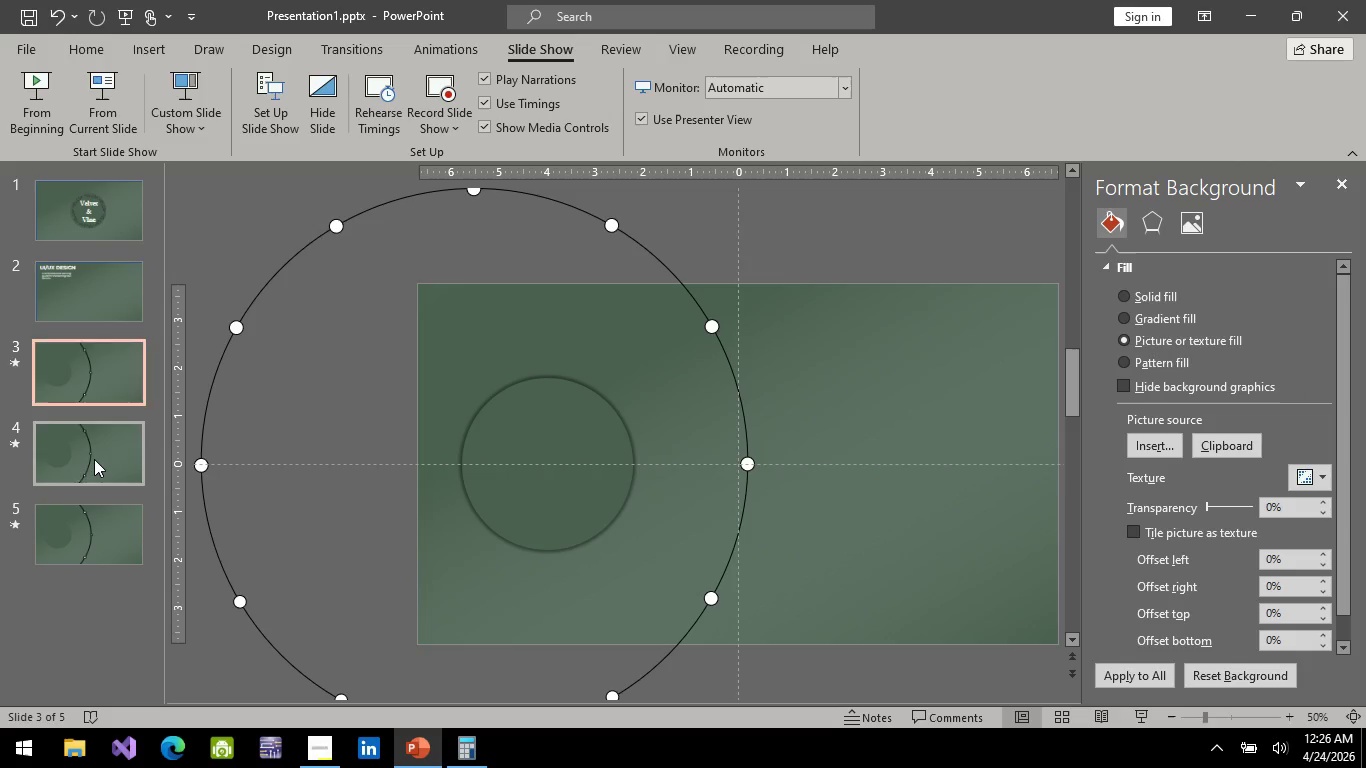 
triple_click([94, 459])
 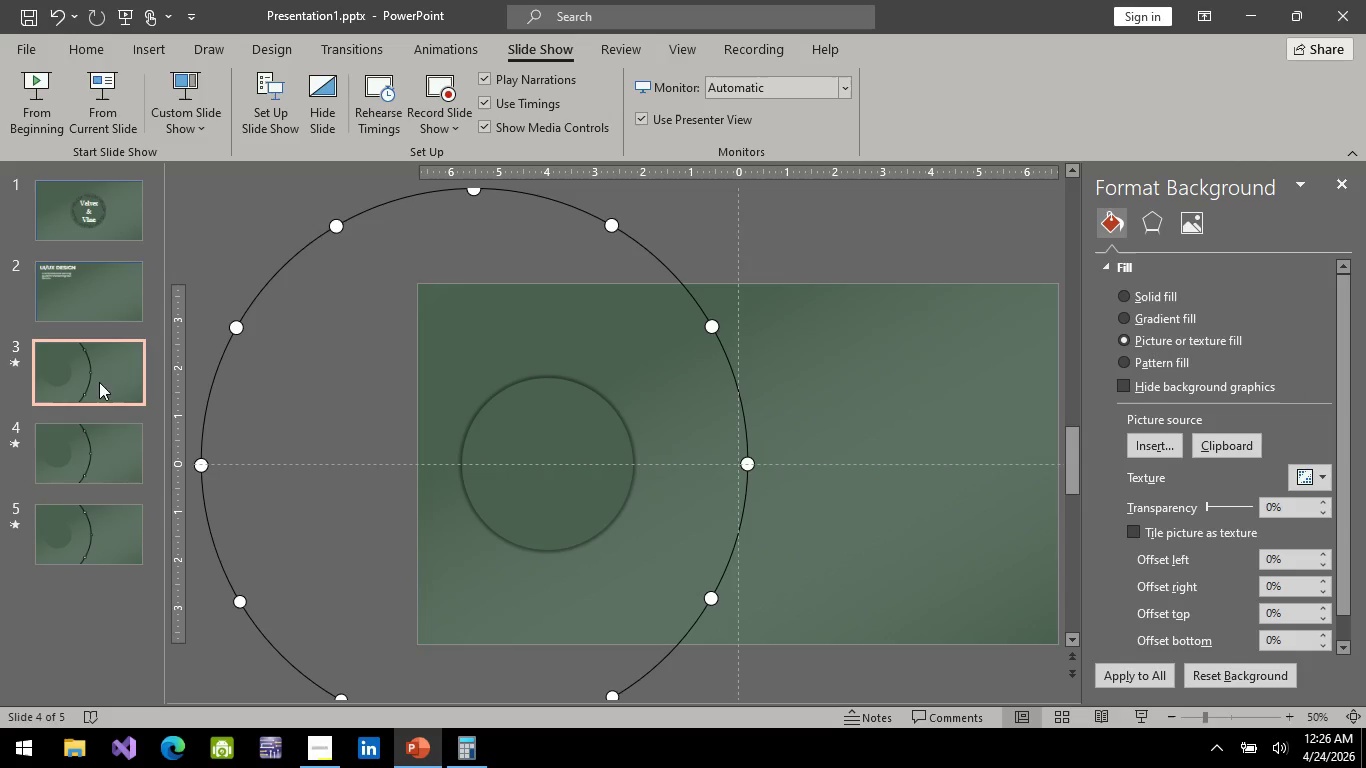 
triple_click([99, 382])
 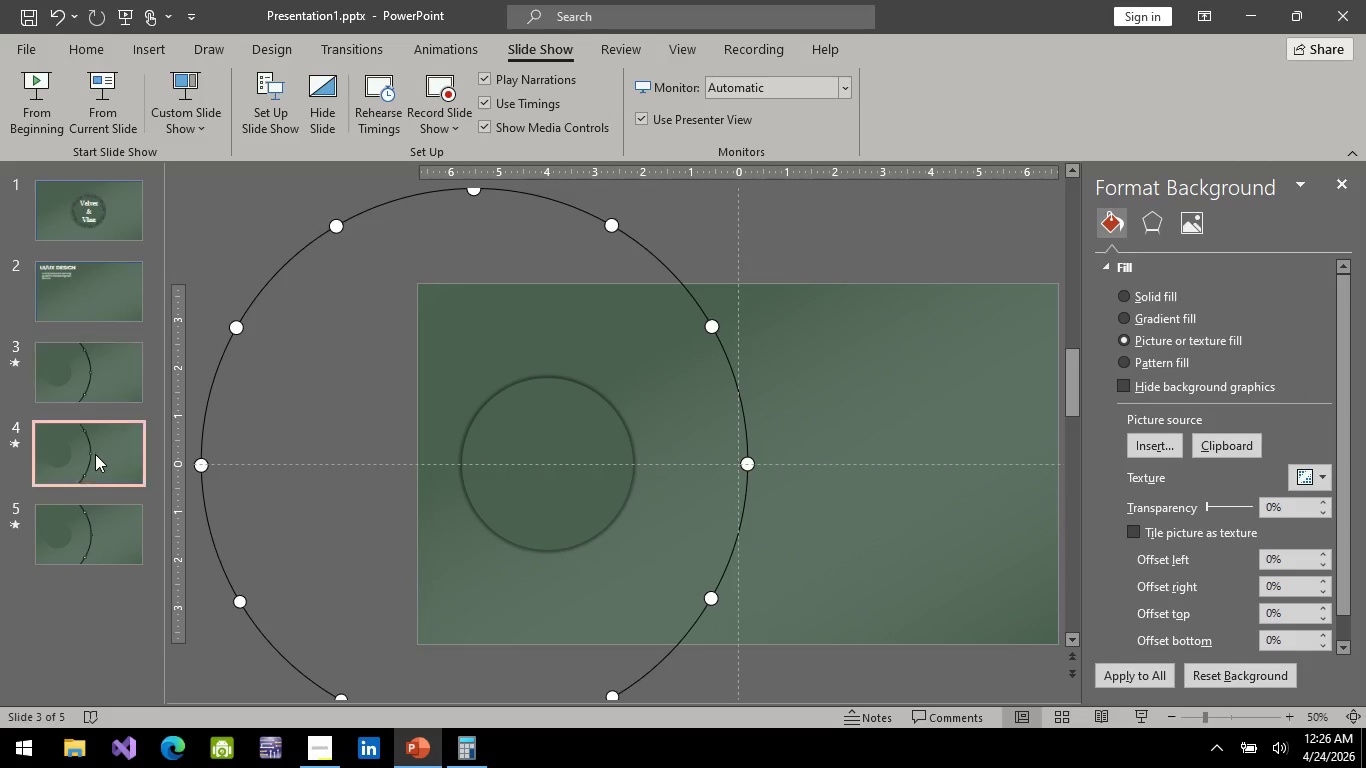 
triple_click([95, 454])
 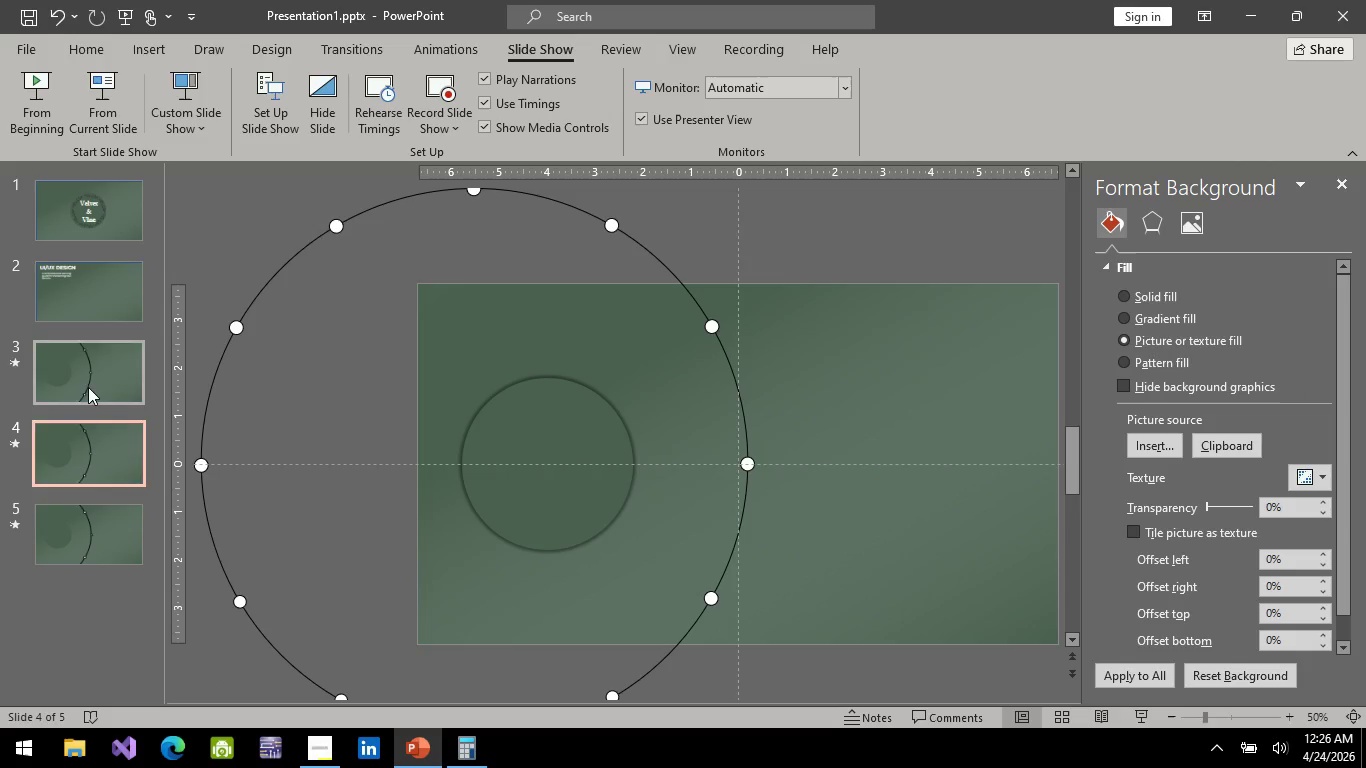 
triple_click([88, 387])
 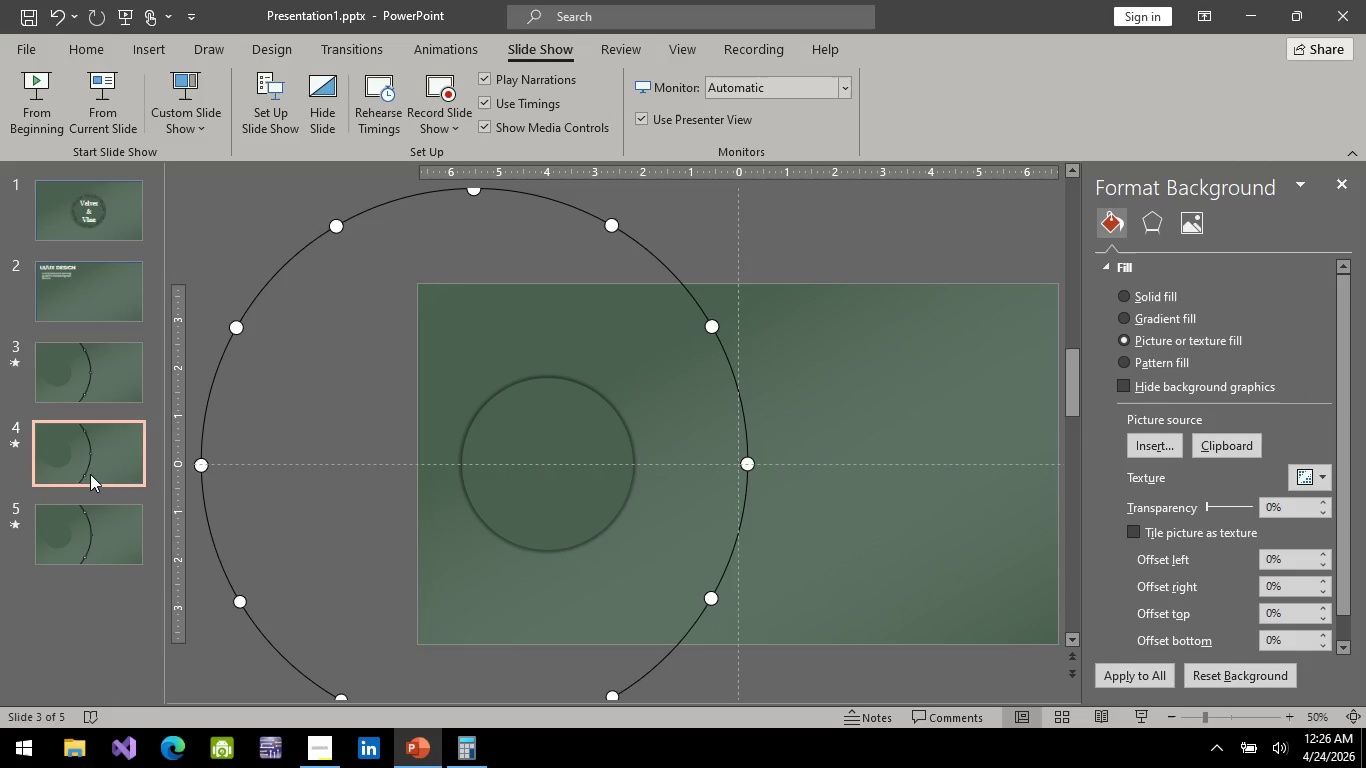 
triple_click([90, 474])
 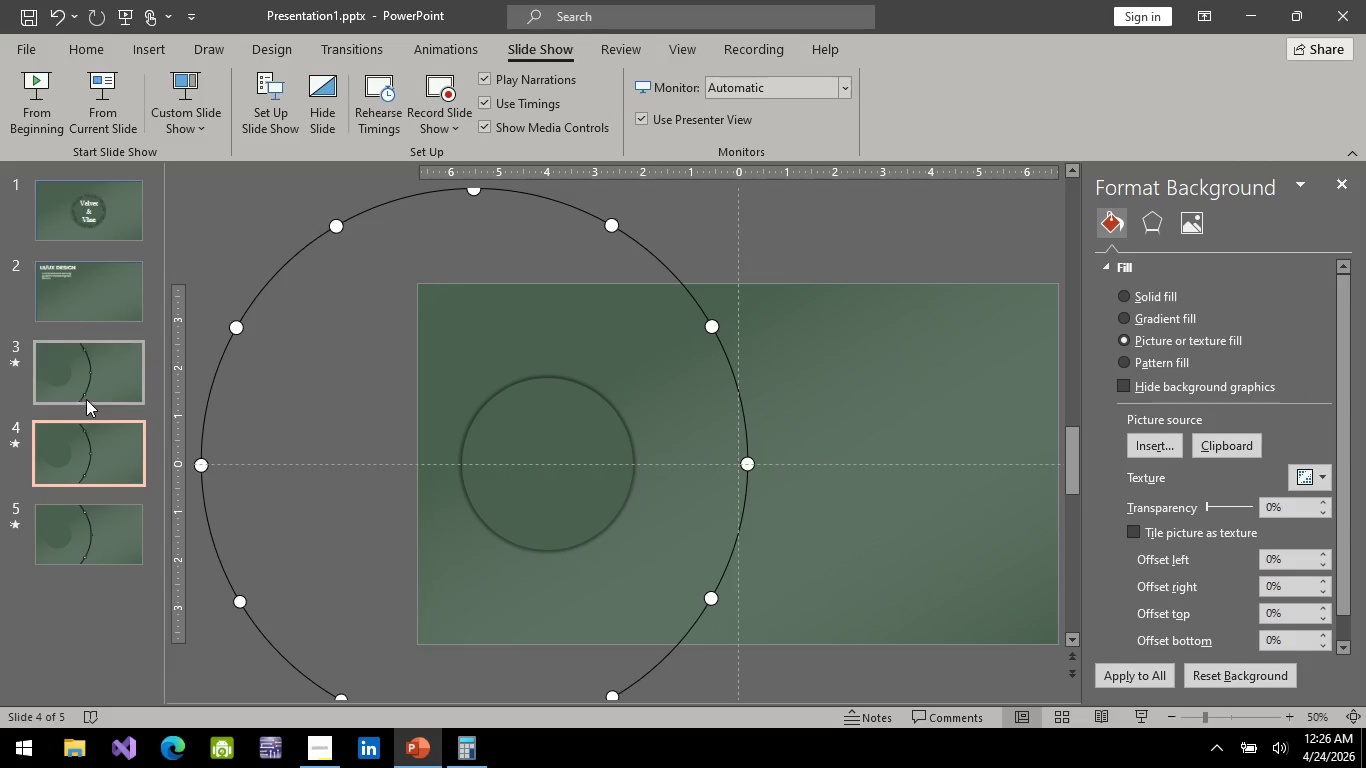 
left_click([86, 399])
 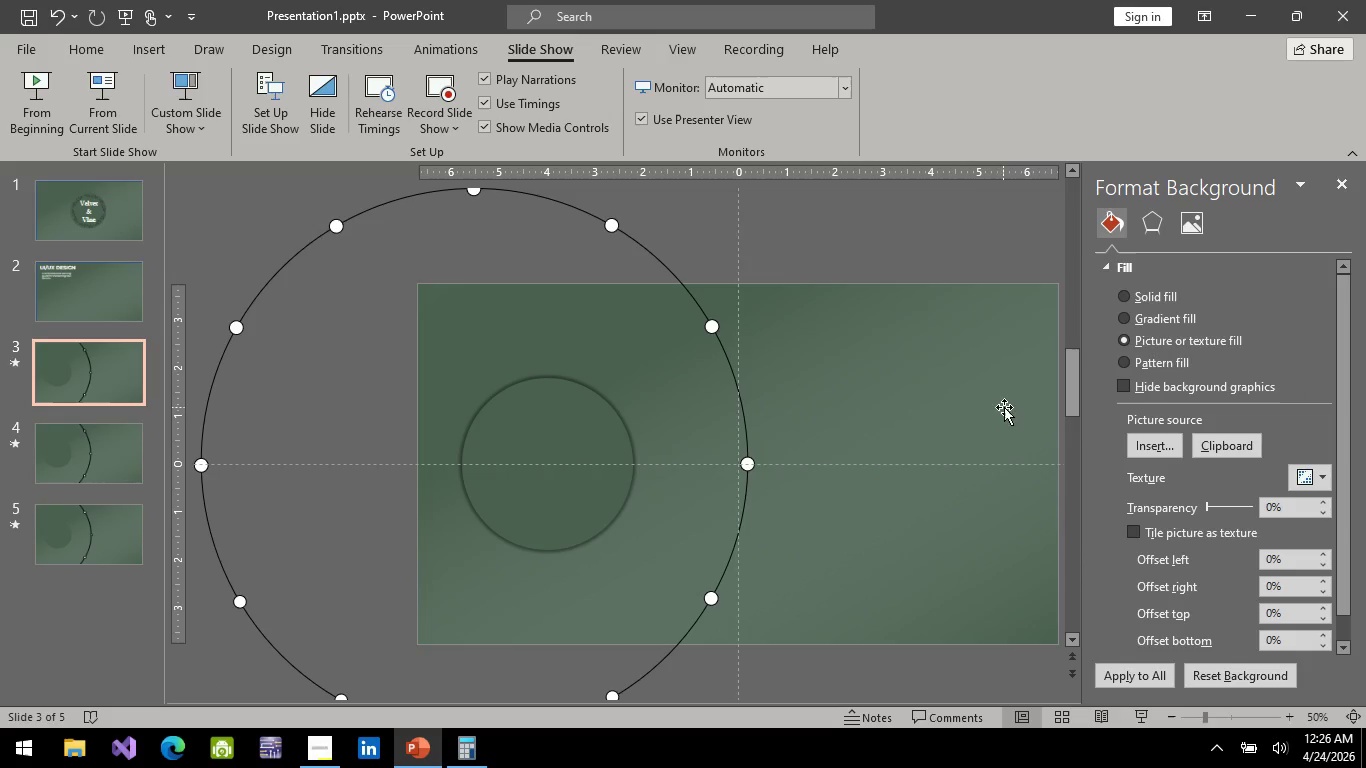 
left_click([64, 457])
 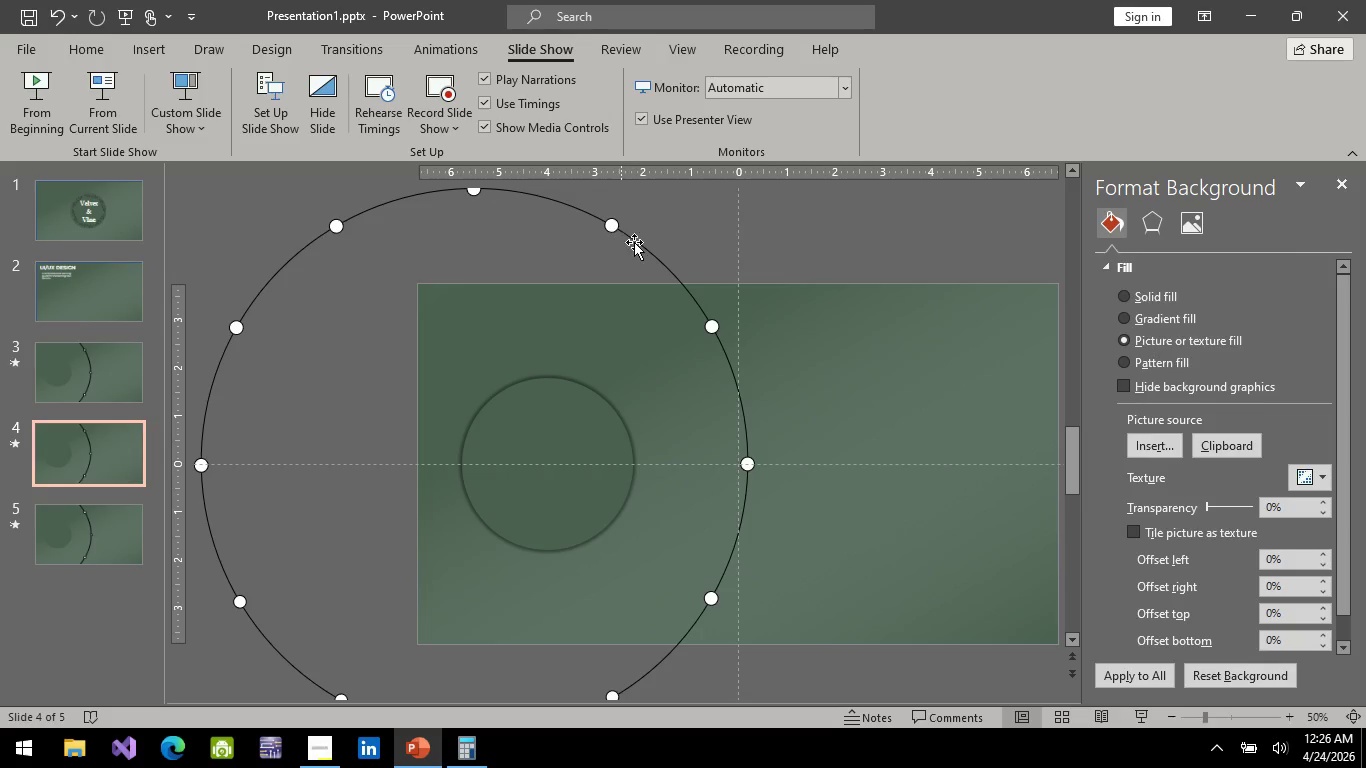 
left_click([641, 240])
 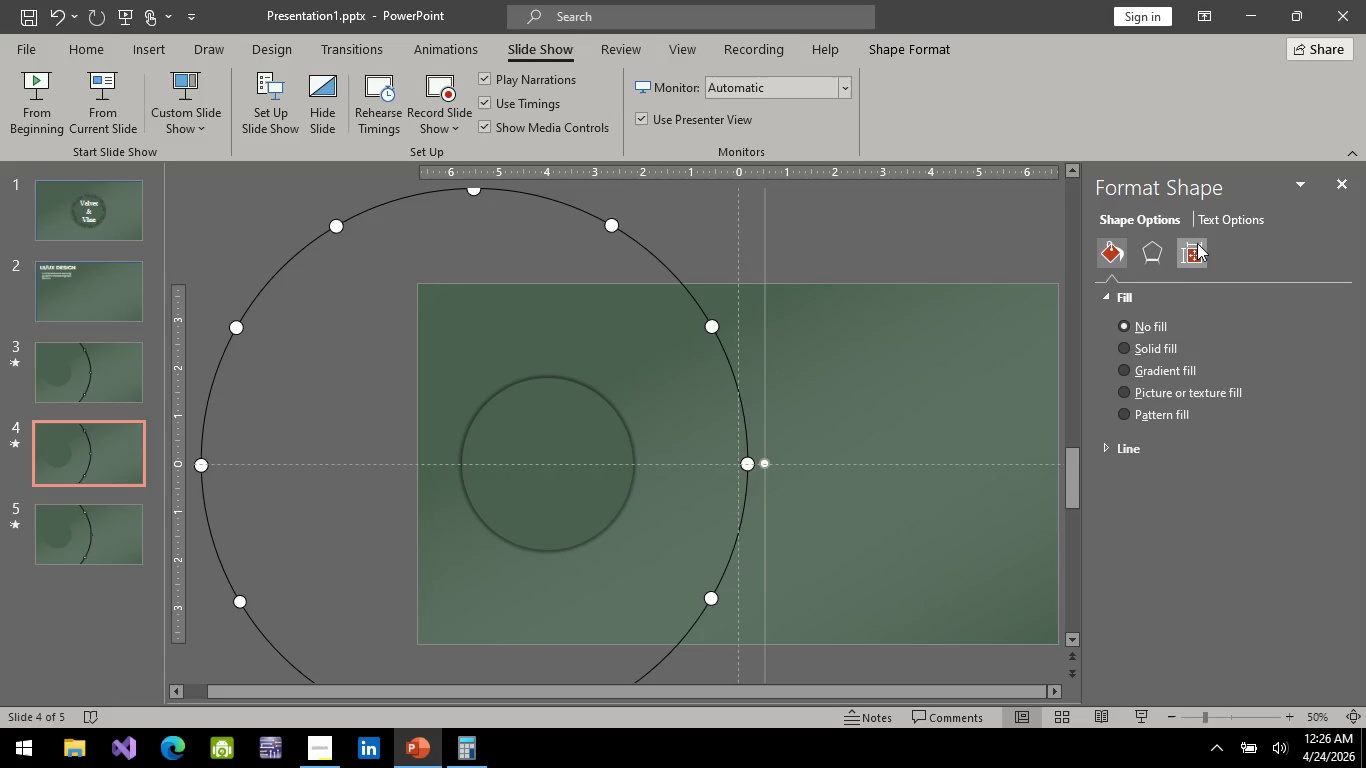 
left_click([1197, 243])
 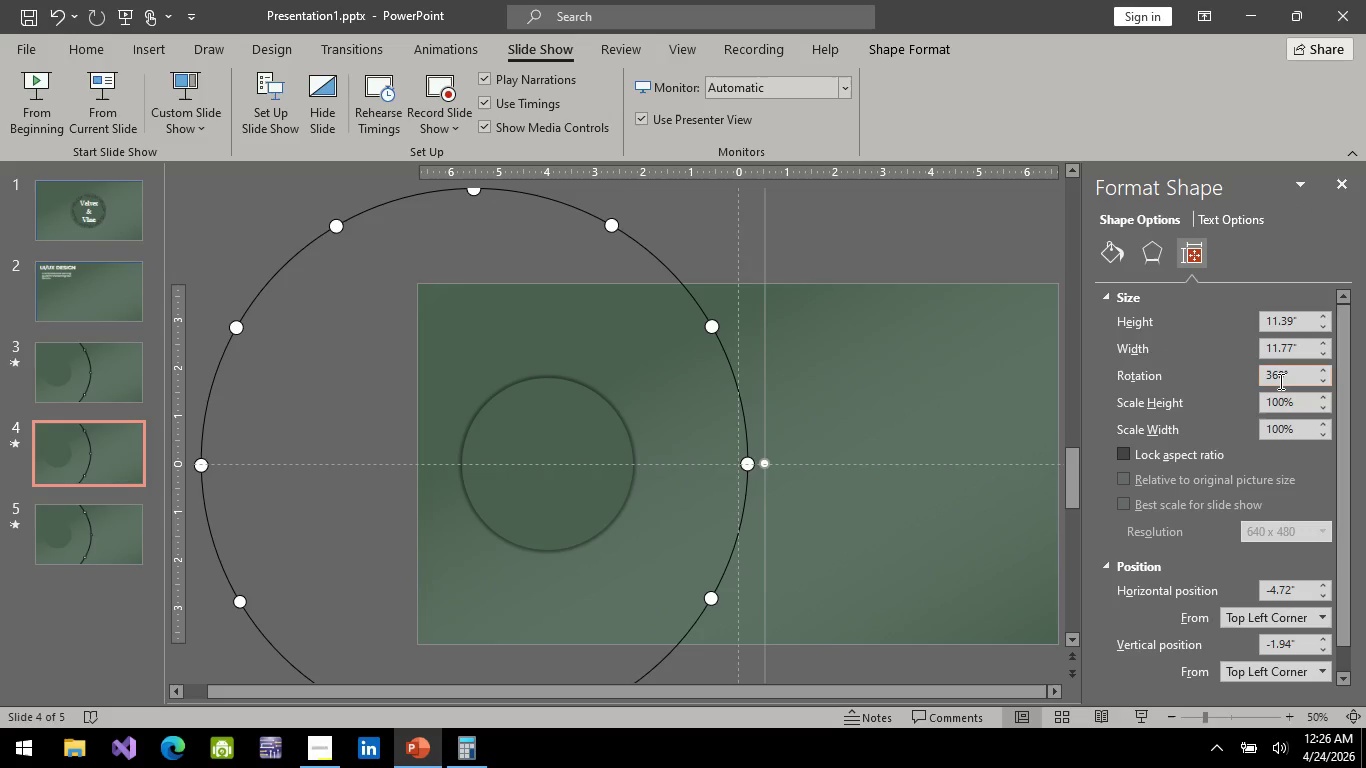 
left_click([1279, 381])
 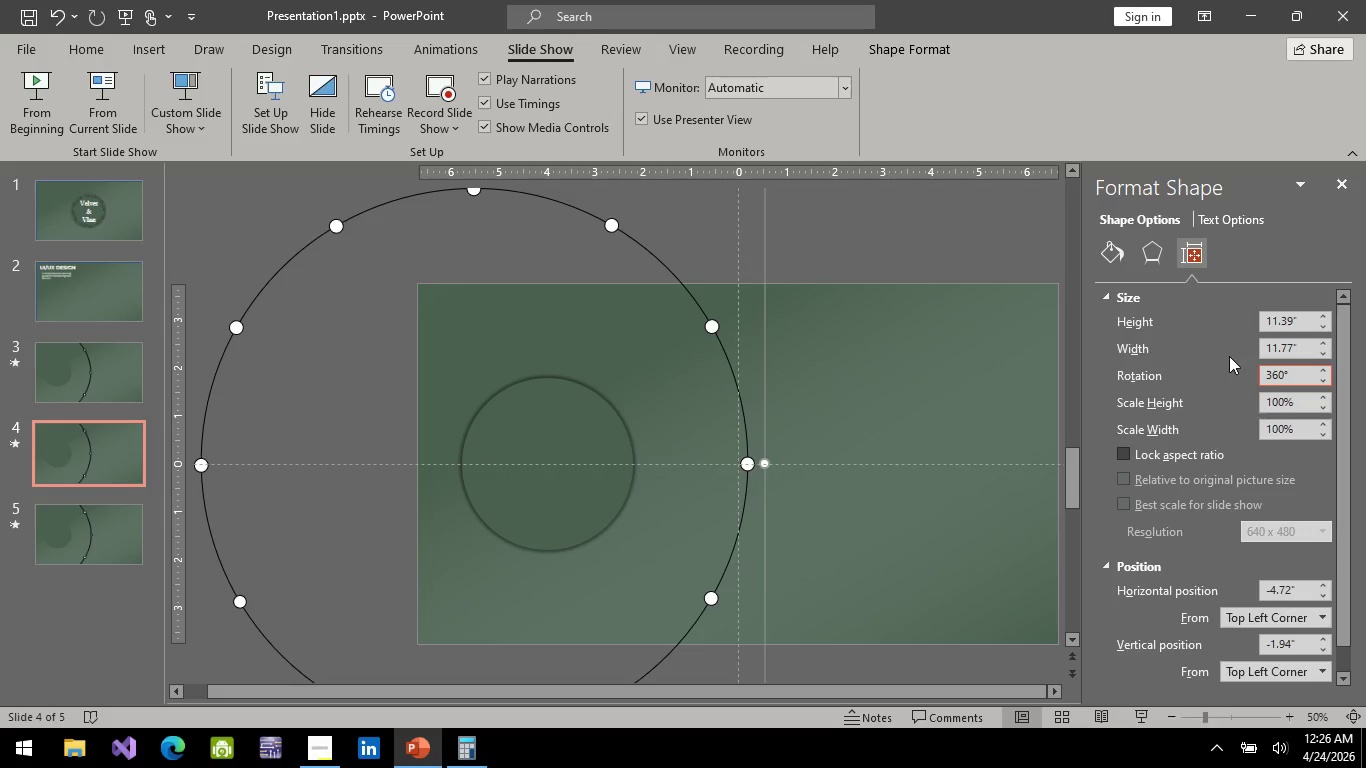 
key(Backspace)
 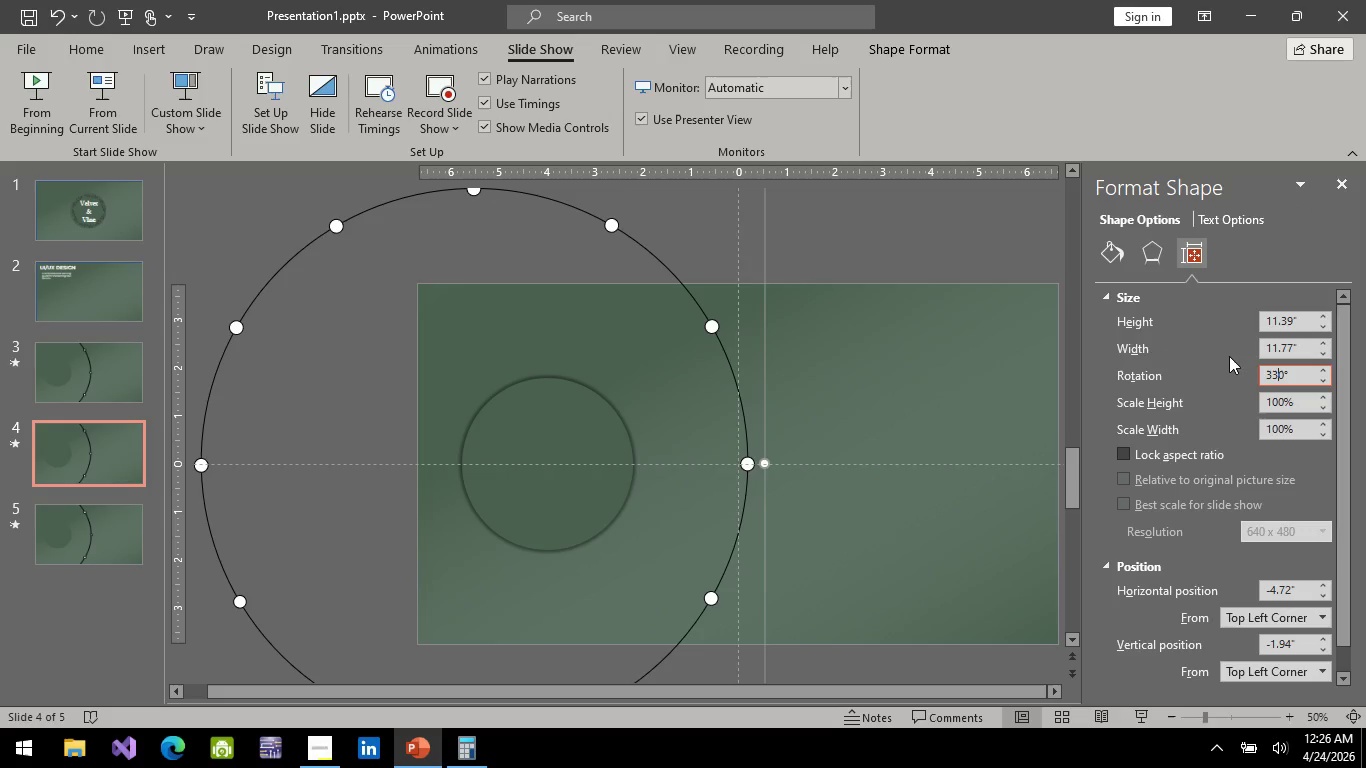 
key(3)
 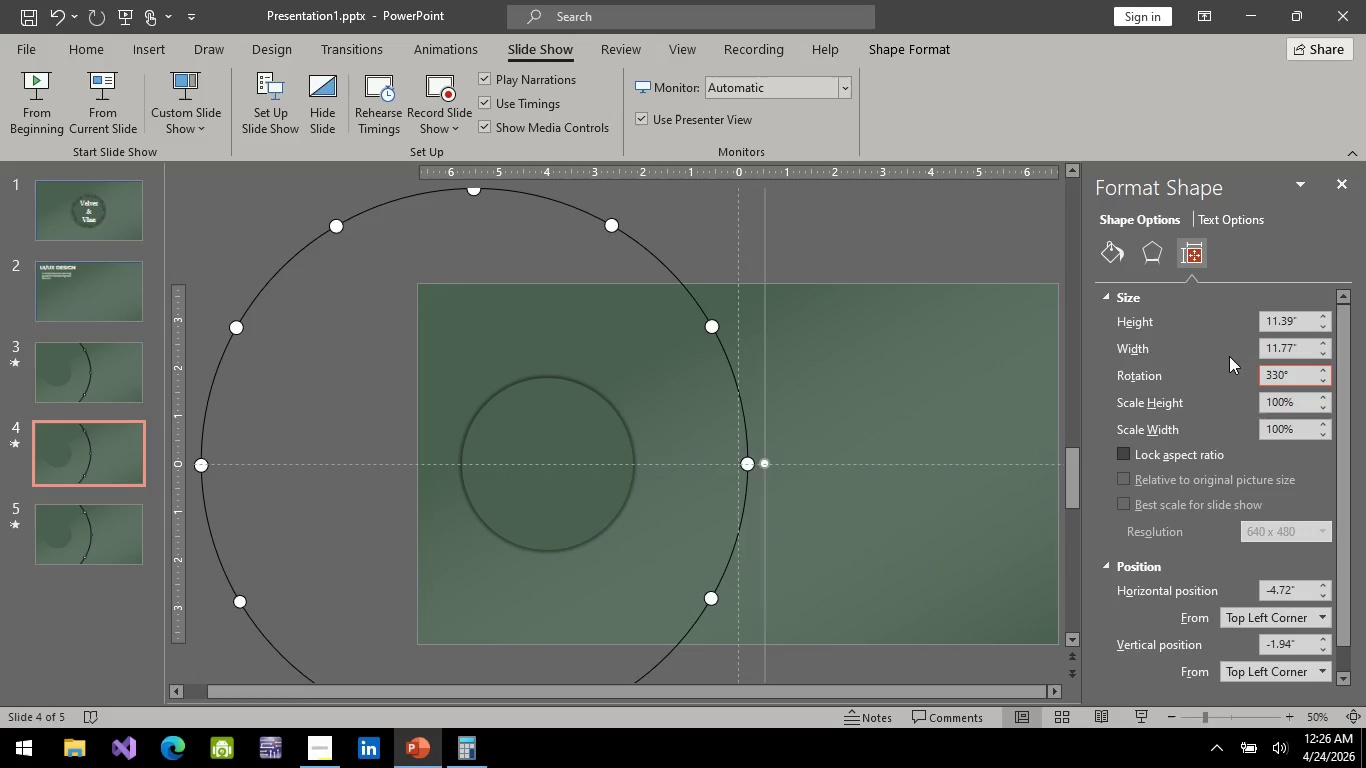 
key(Enter)
 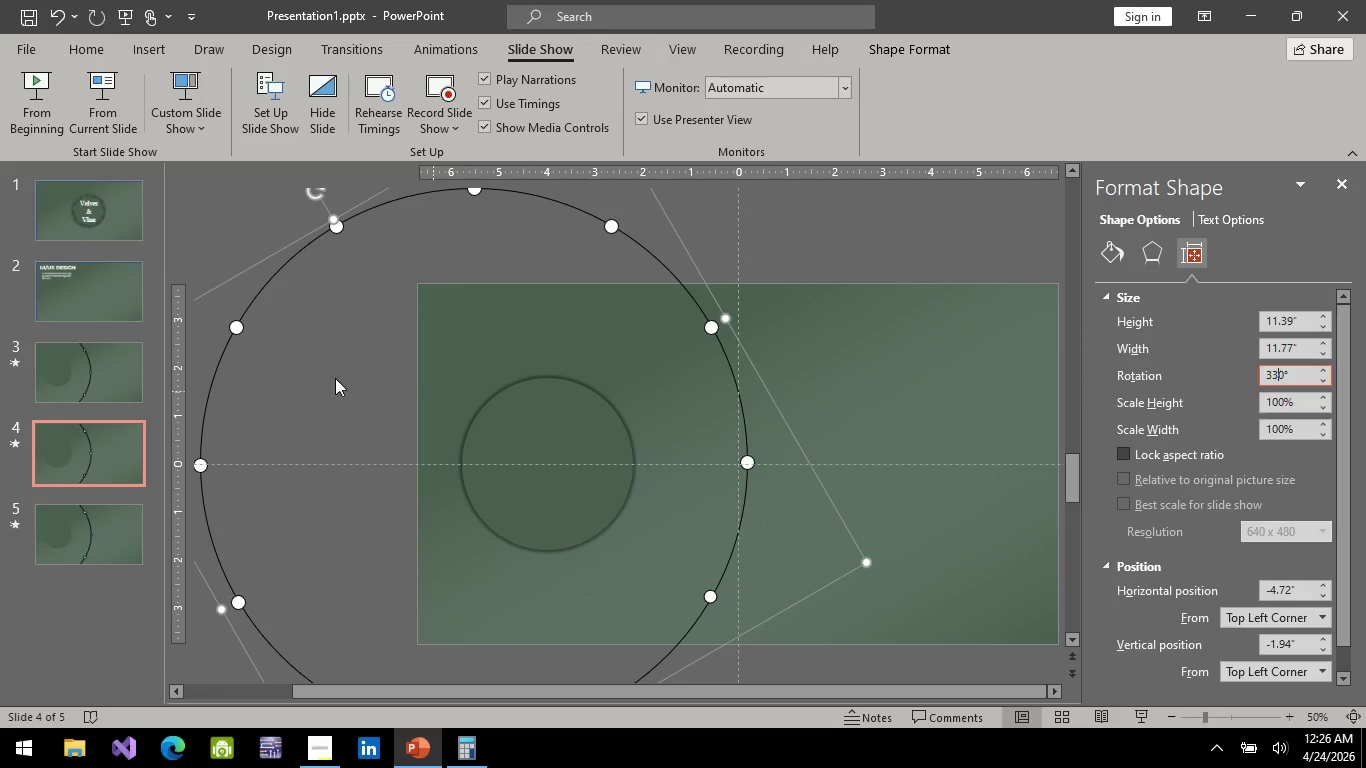 
left_click([70, 375])
 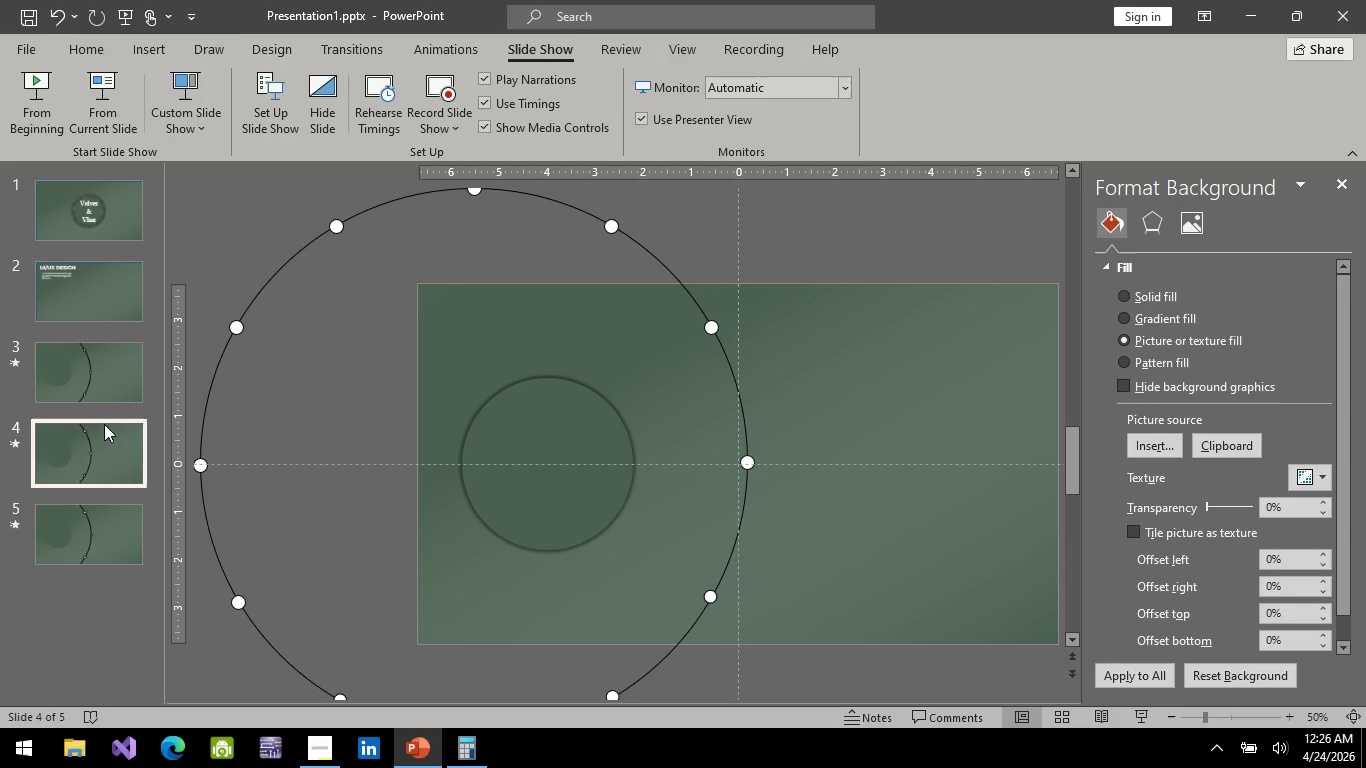 
double_click([109, 378])
 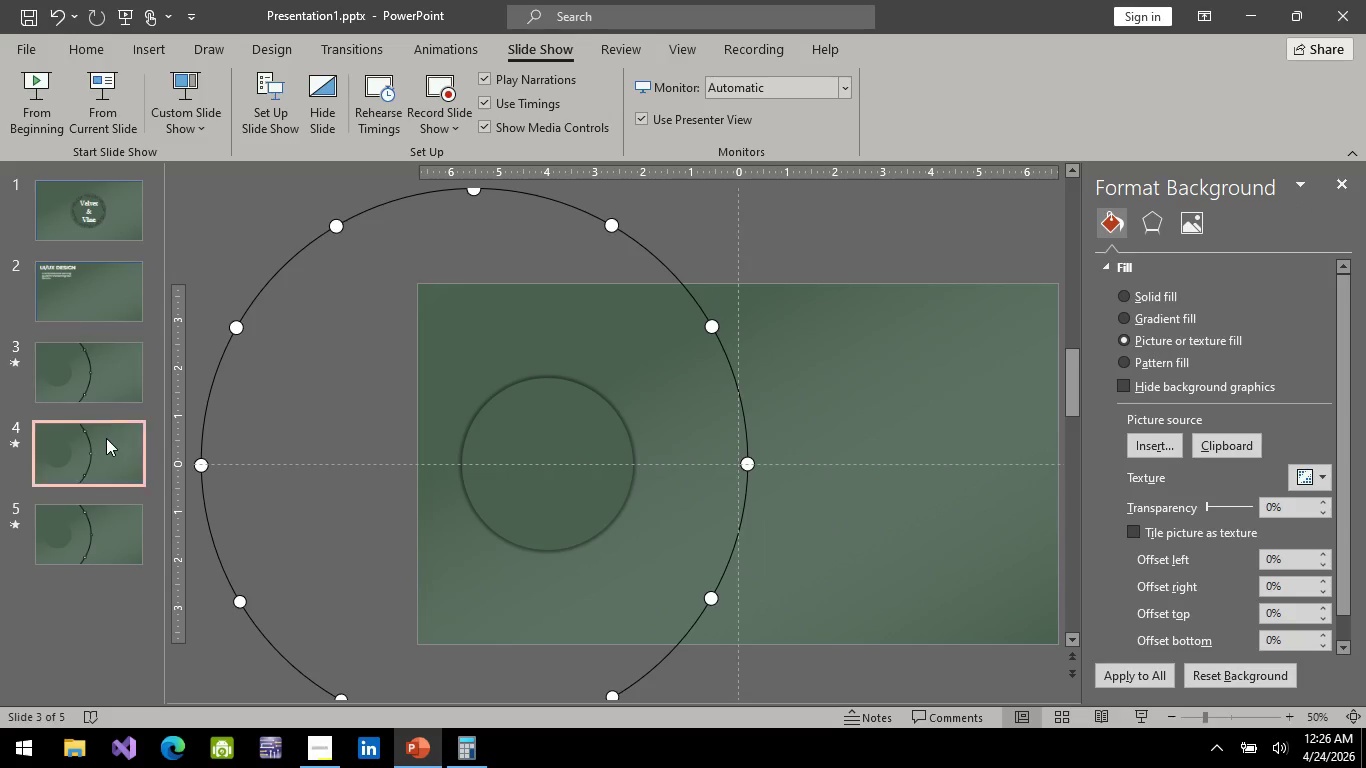 
triple_click([106, 438])
 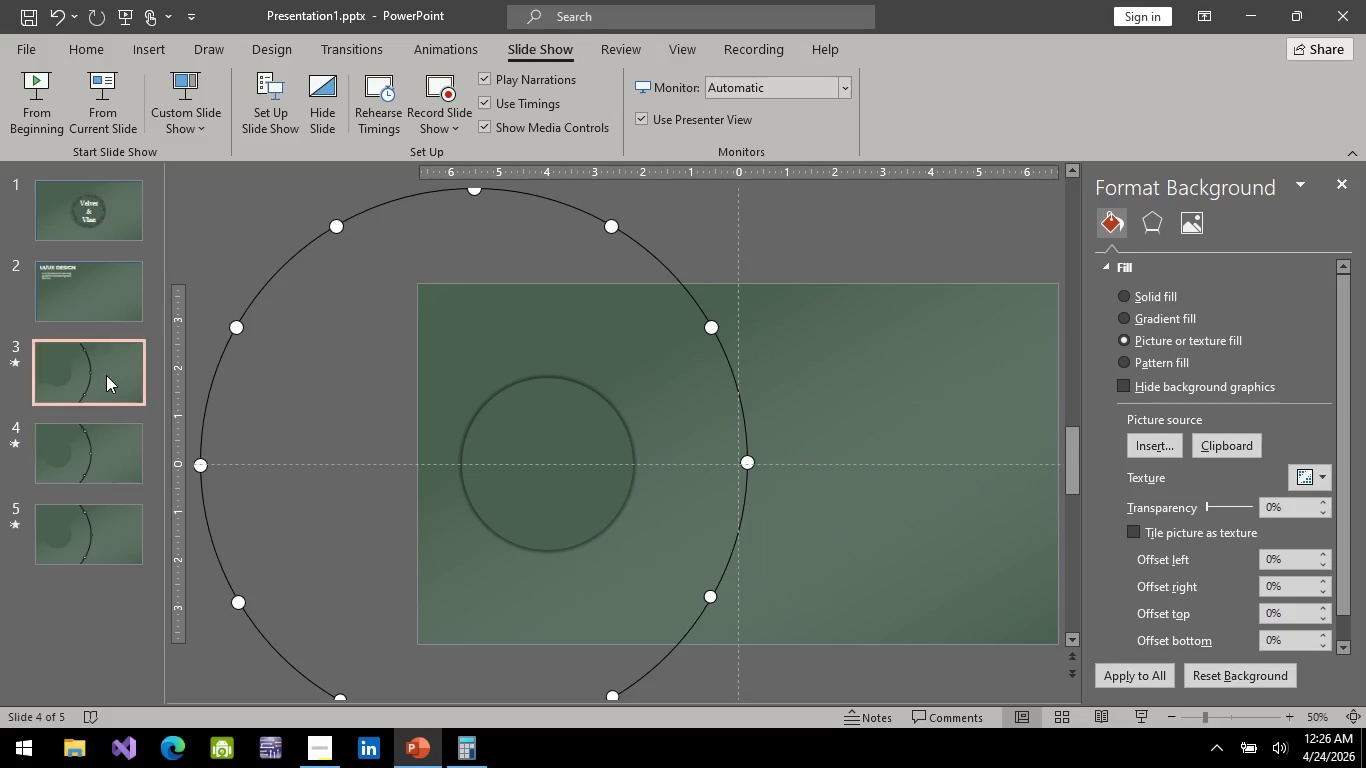 
triple_click([106, 375])
 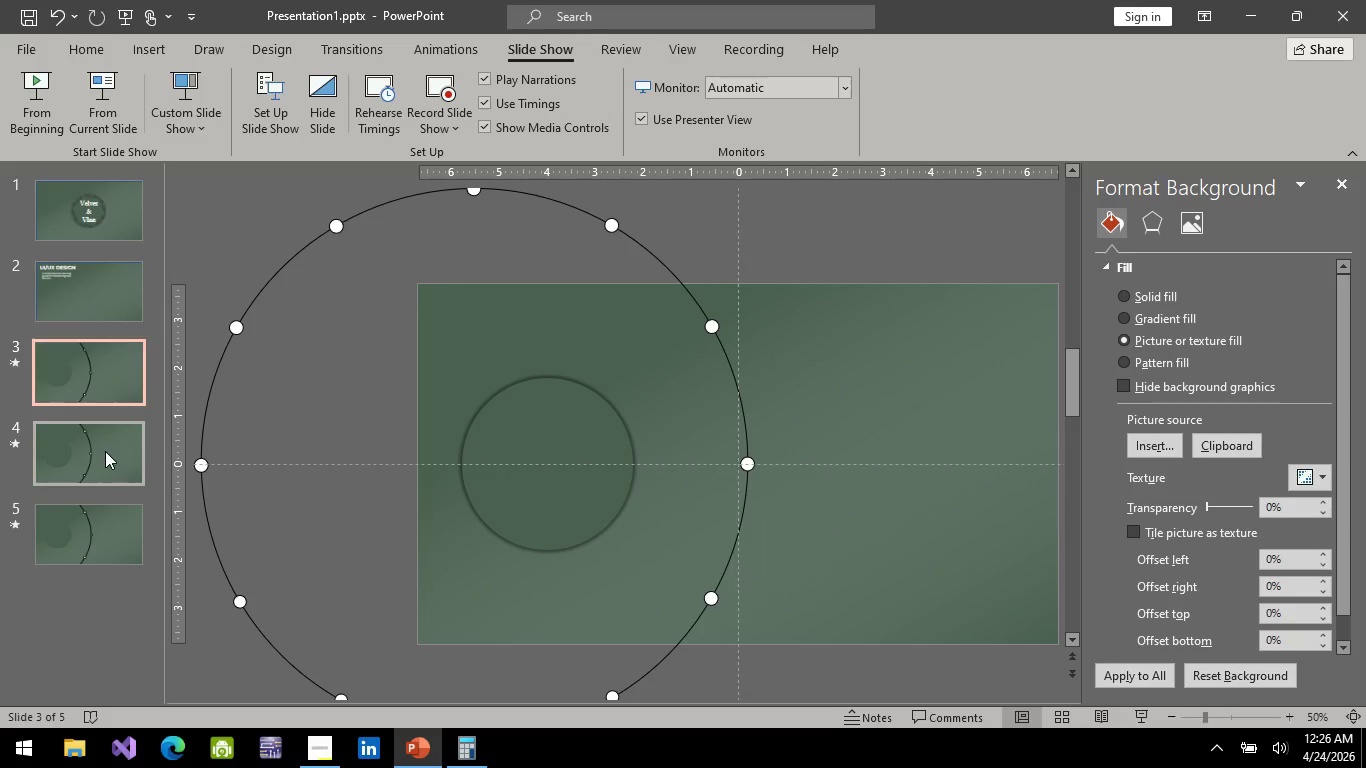 
triple_click([105, 451])
 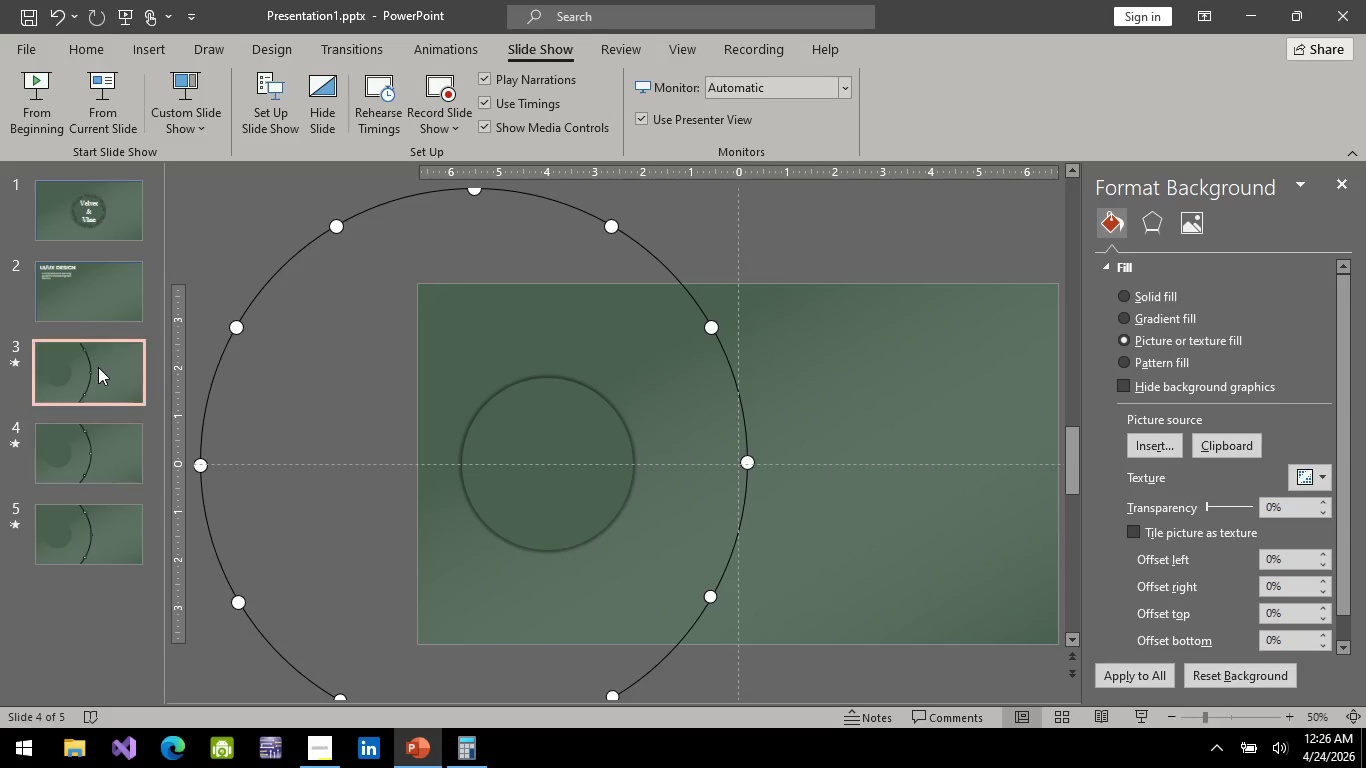 
left_click([98, 367])
 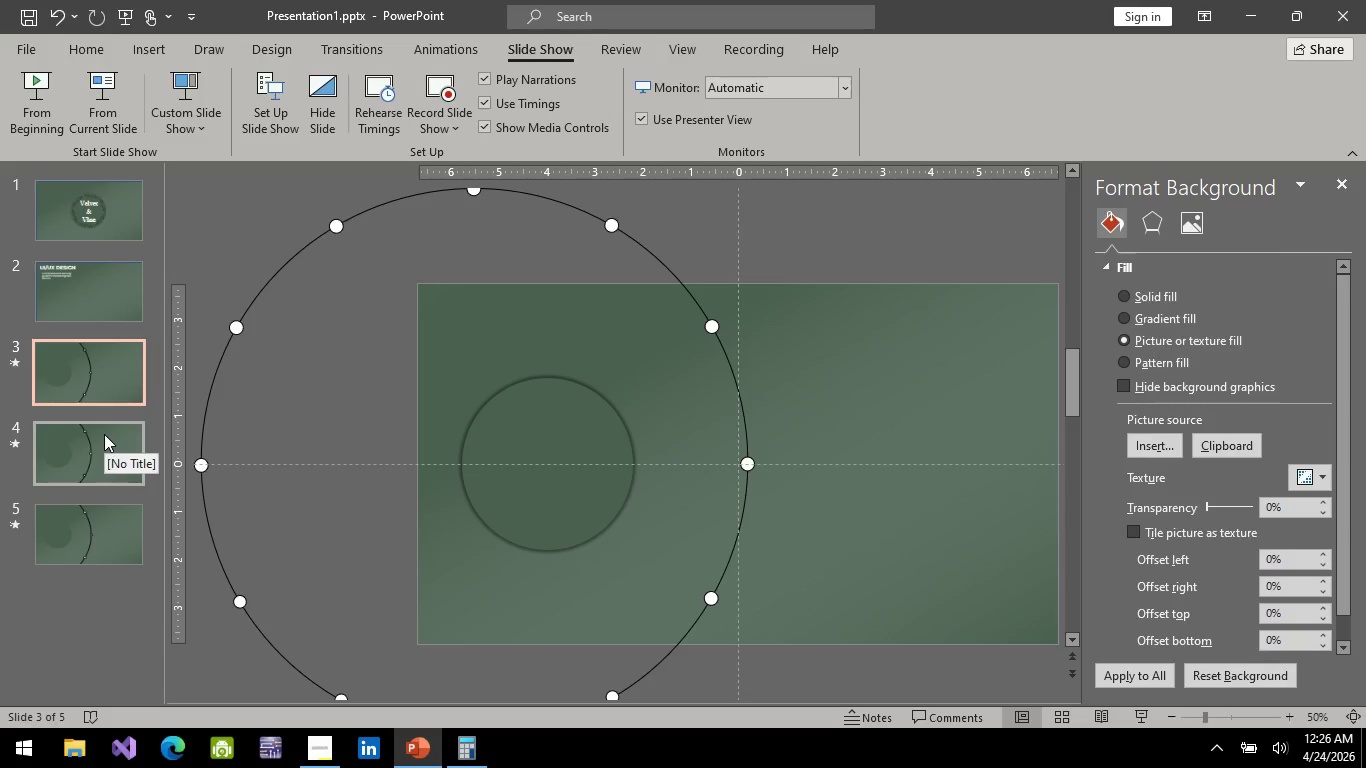 
left_click([104, 434])
 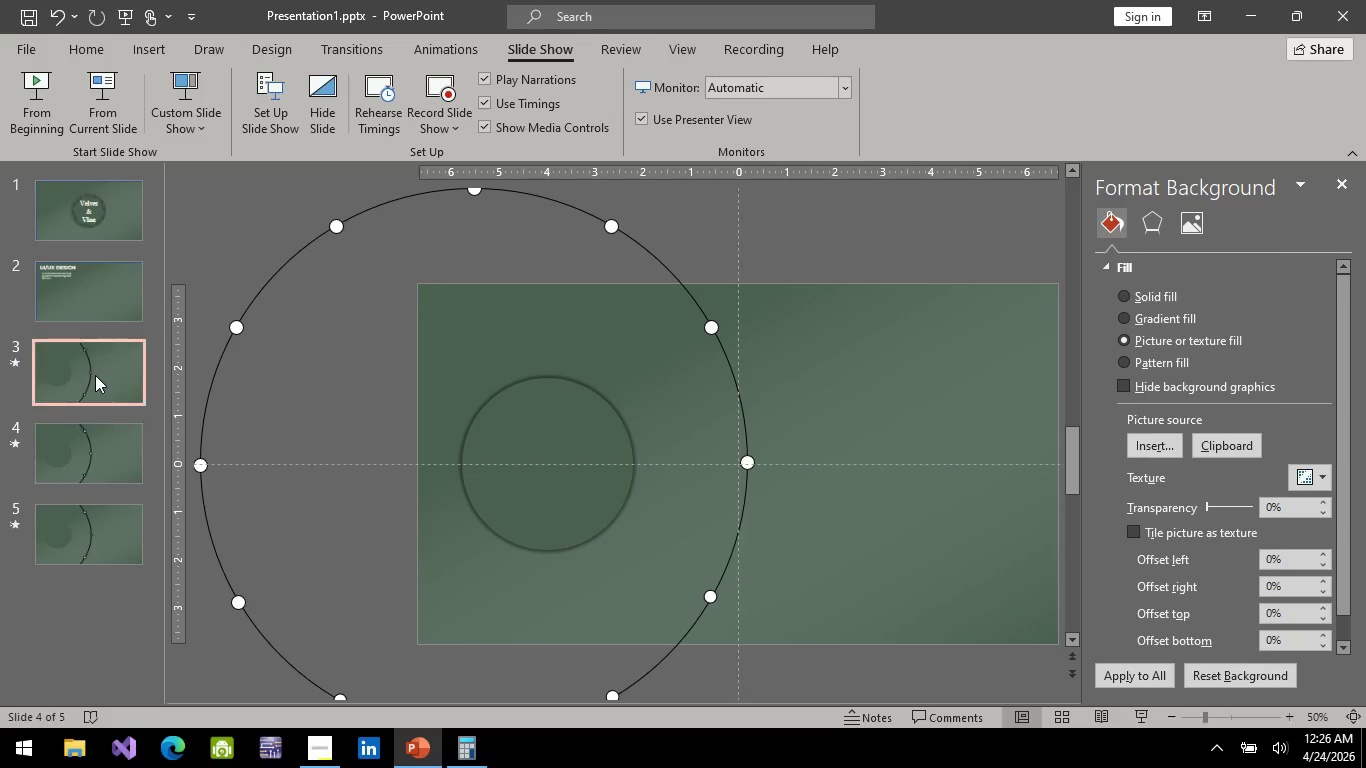 
left_click([95, 375])
 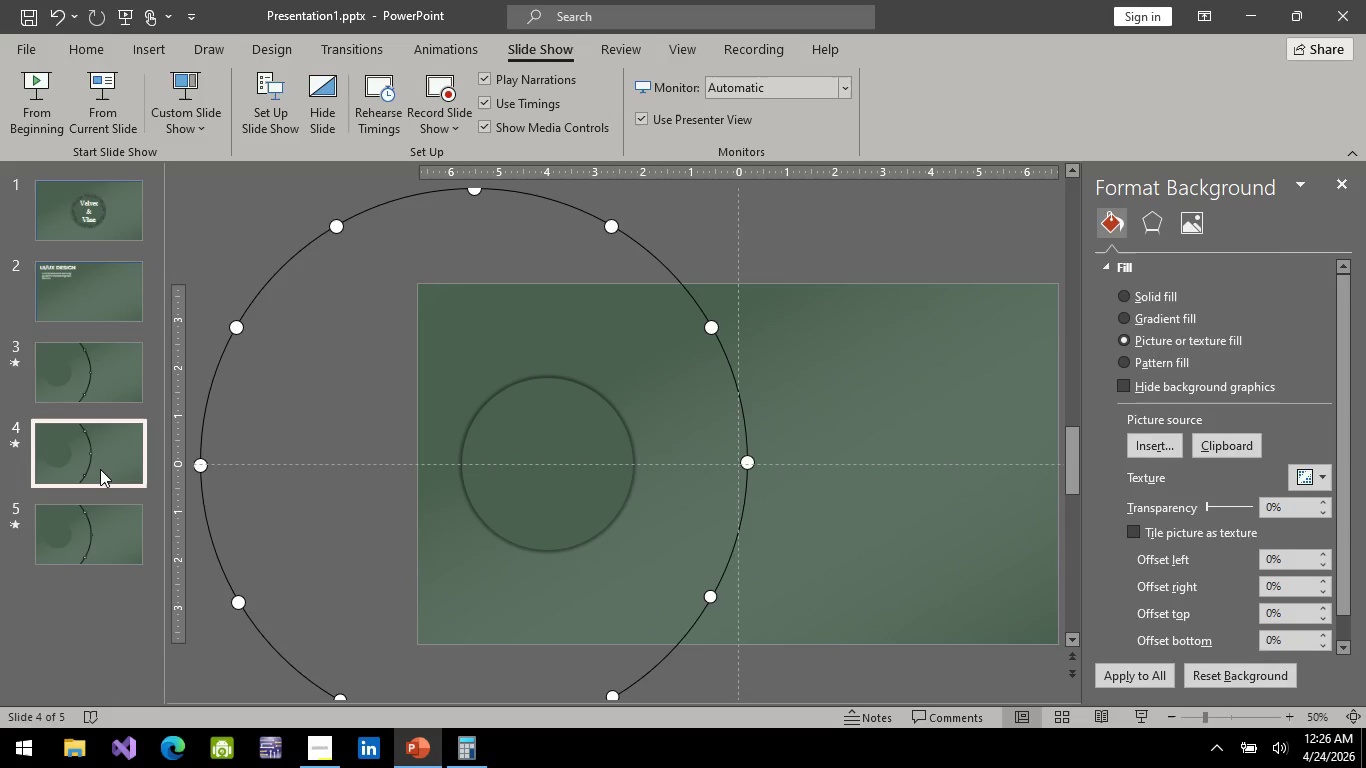 
left_click([97, 359])
 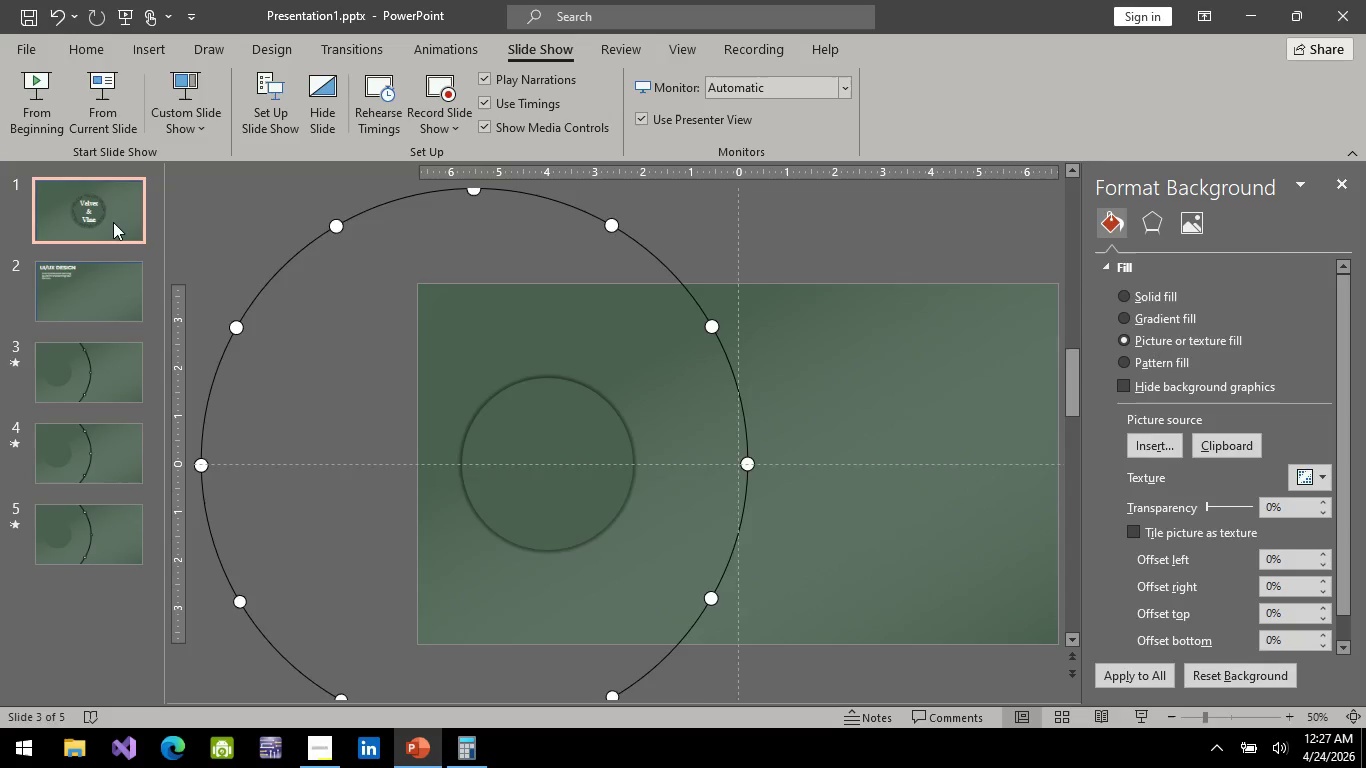 
double_click([85, 316])
 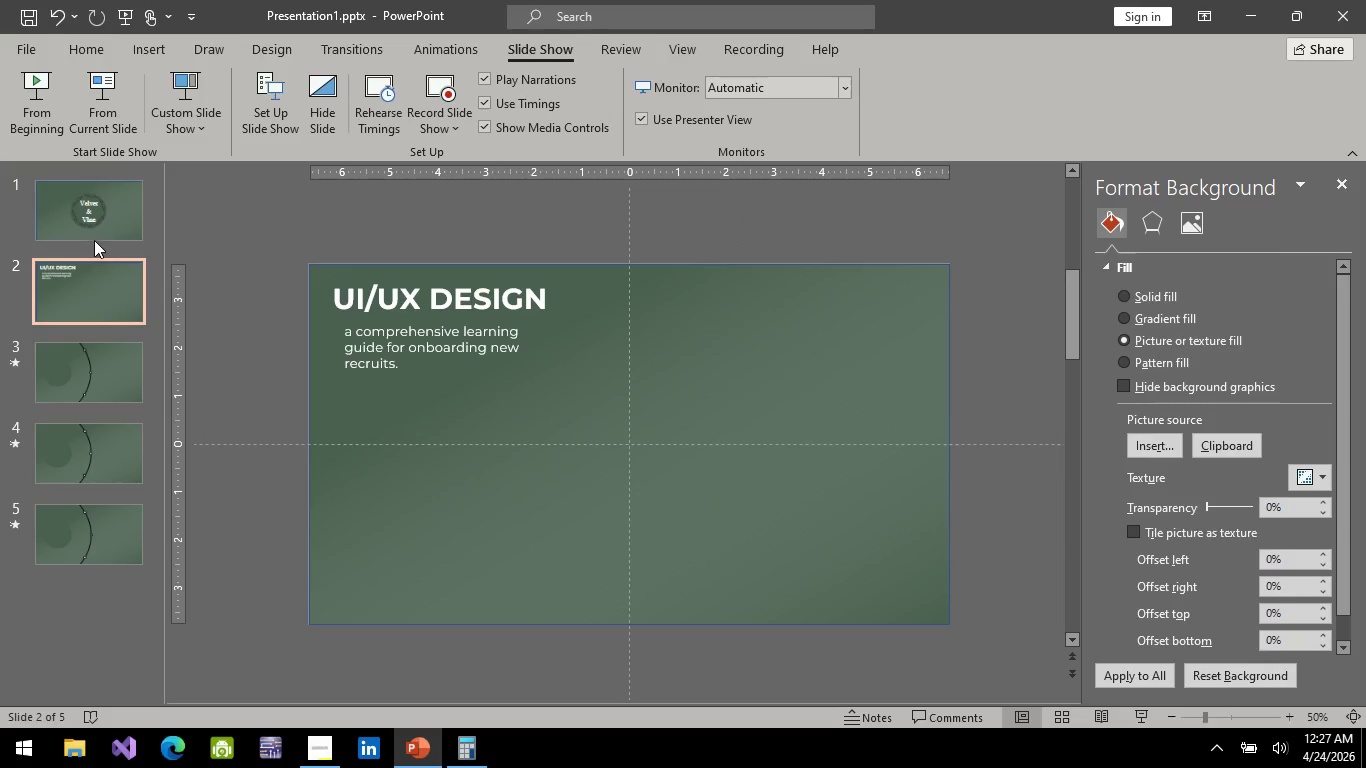 
left_click([94, 240])
 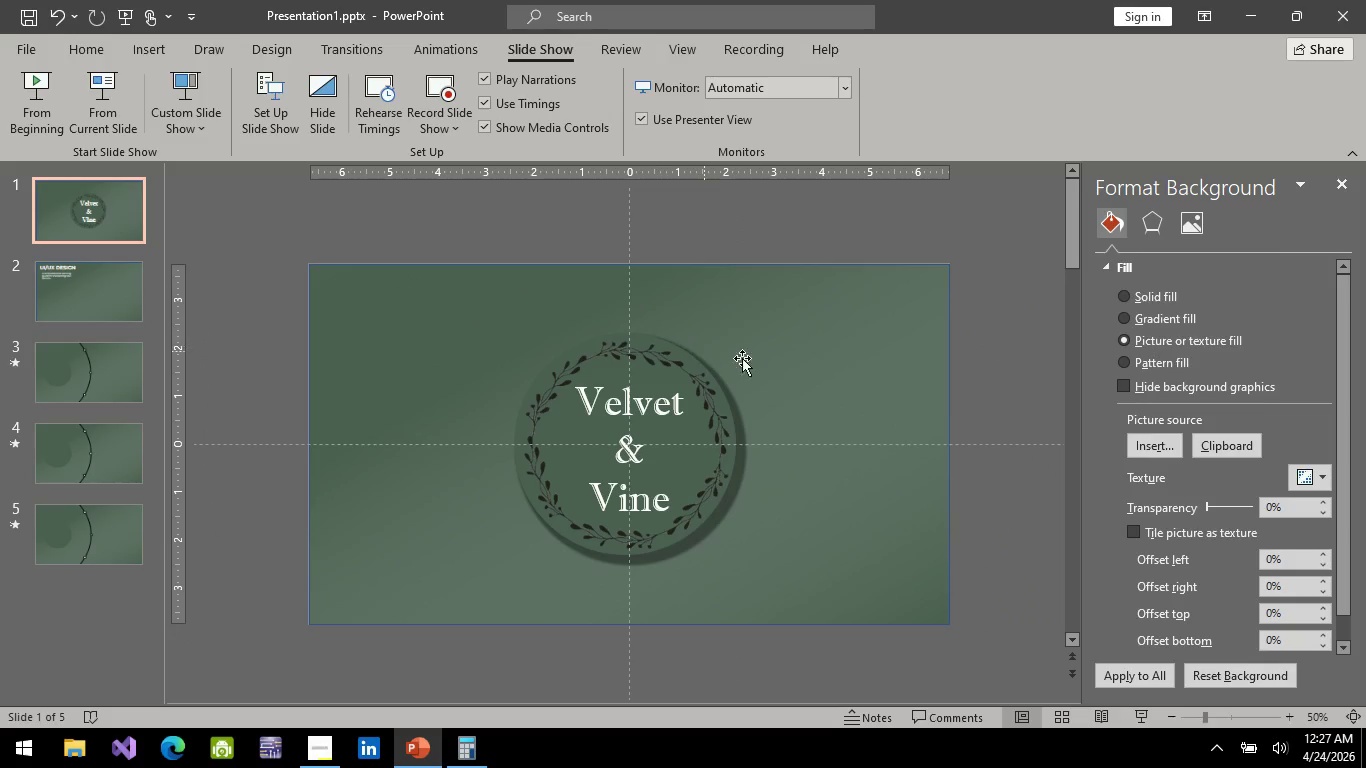 
right_click([817, 364])
 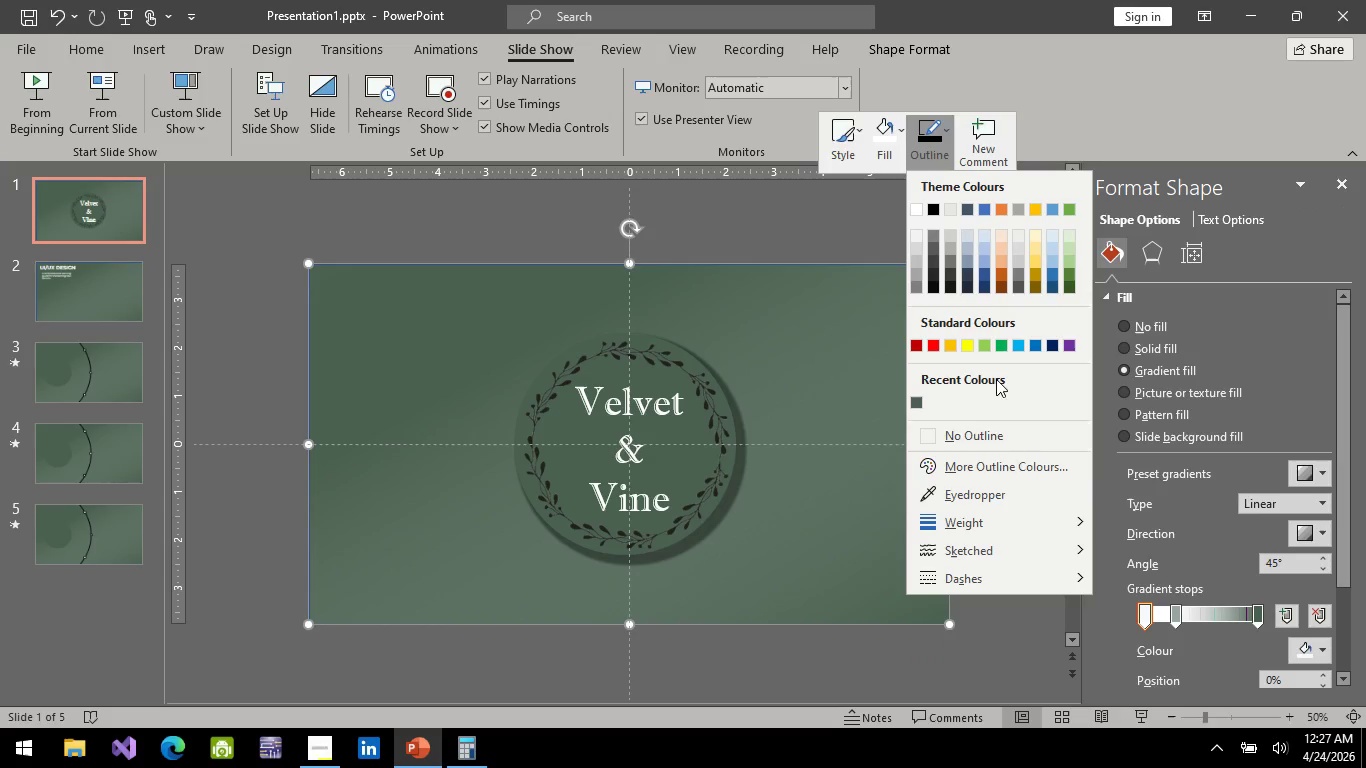 
left_click([961, 434])
 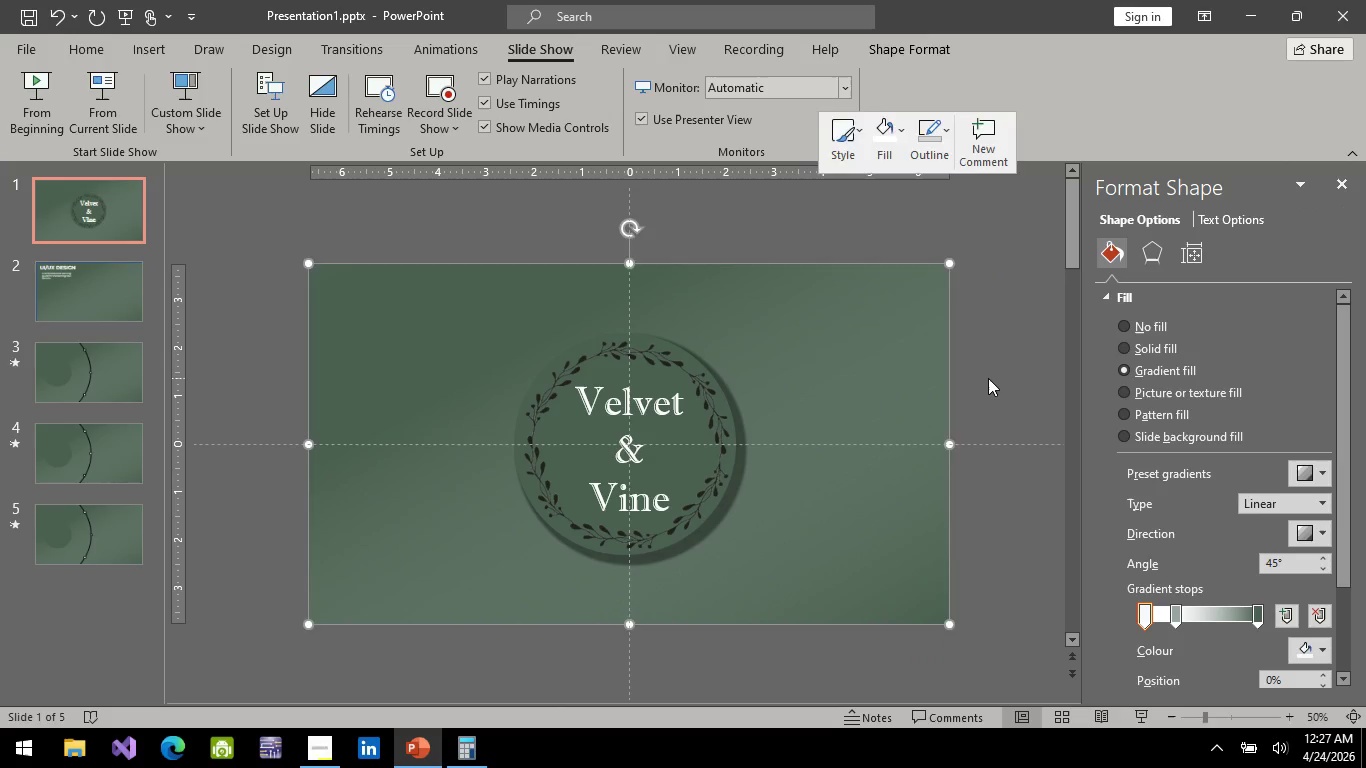 
left_click([989, 378])
 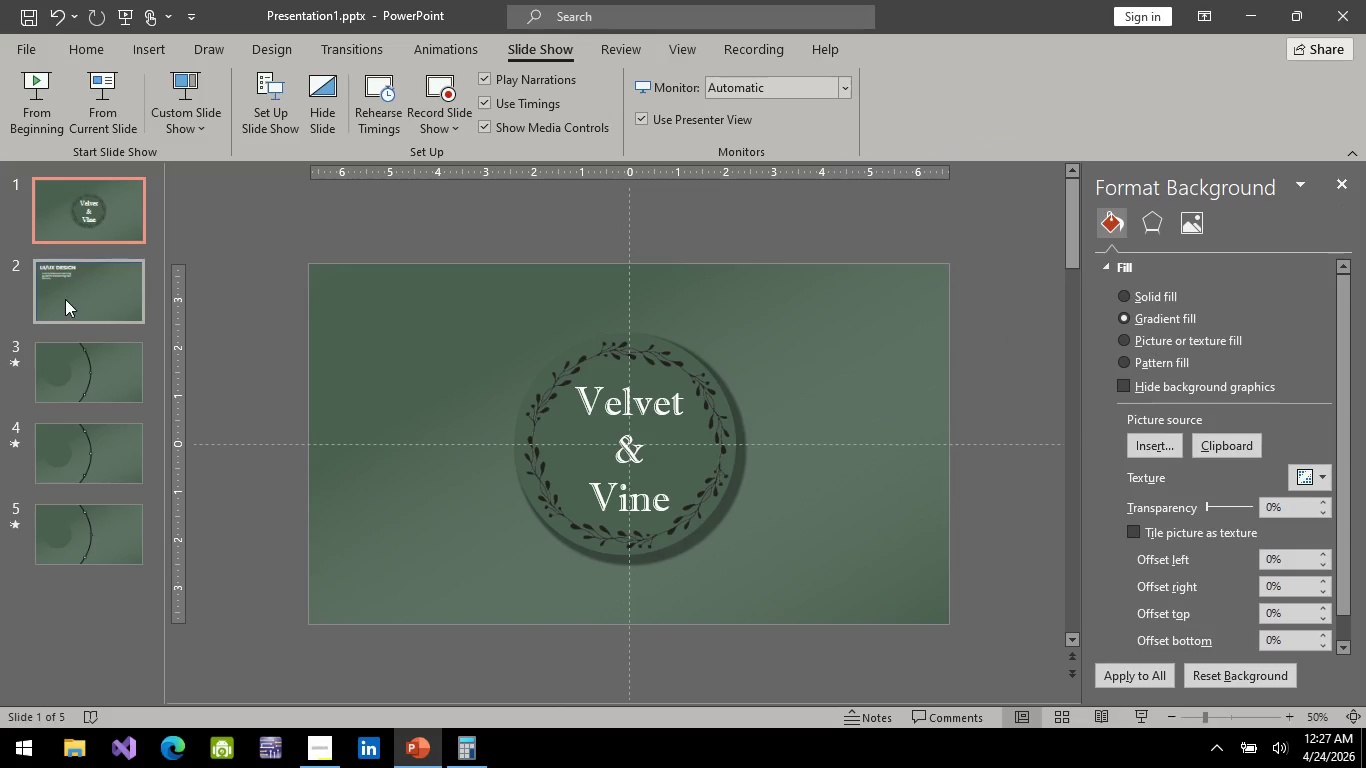 
left_click([65, 297])
 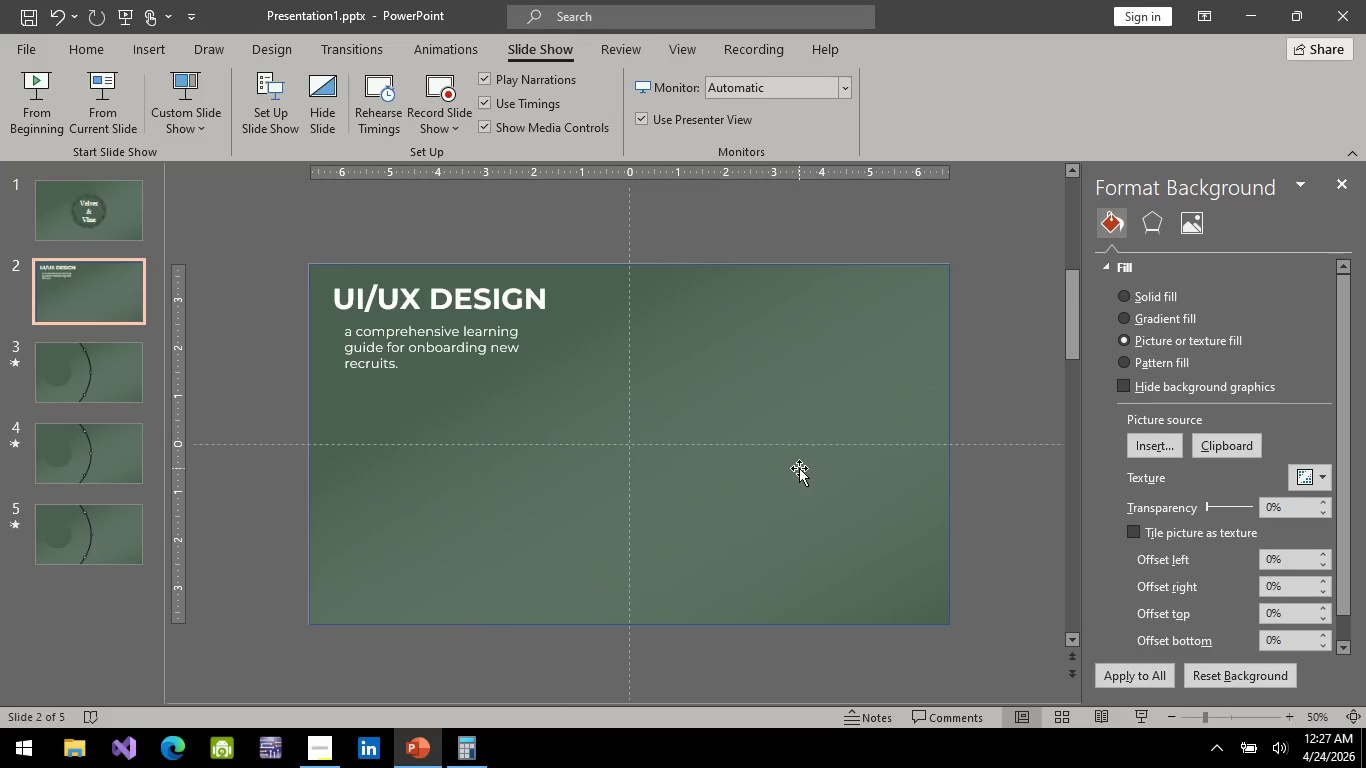 
left_click([799, 468])
 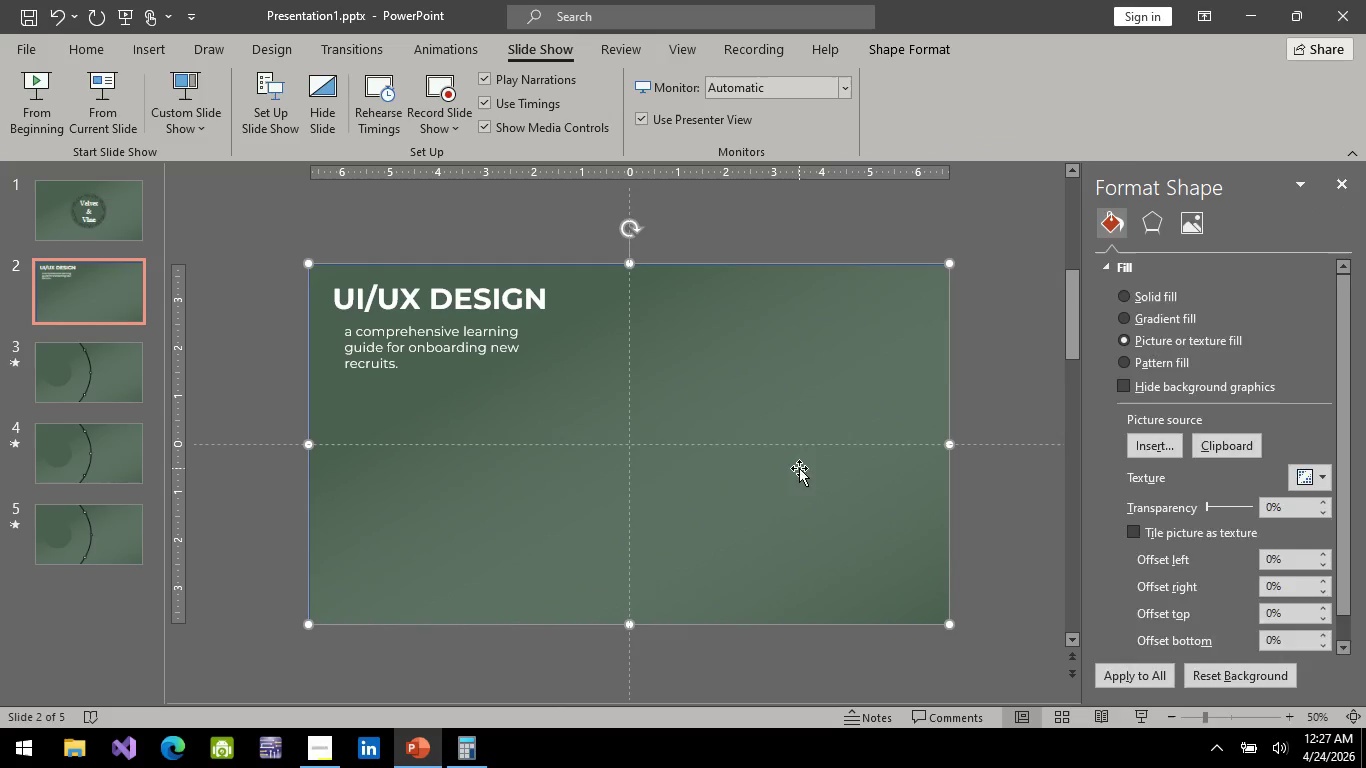 
right_click([799, 468])
 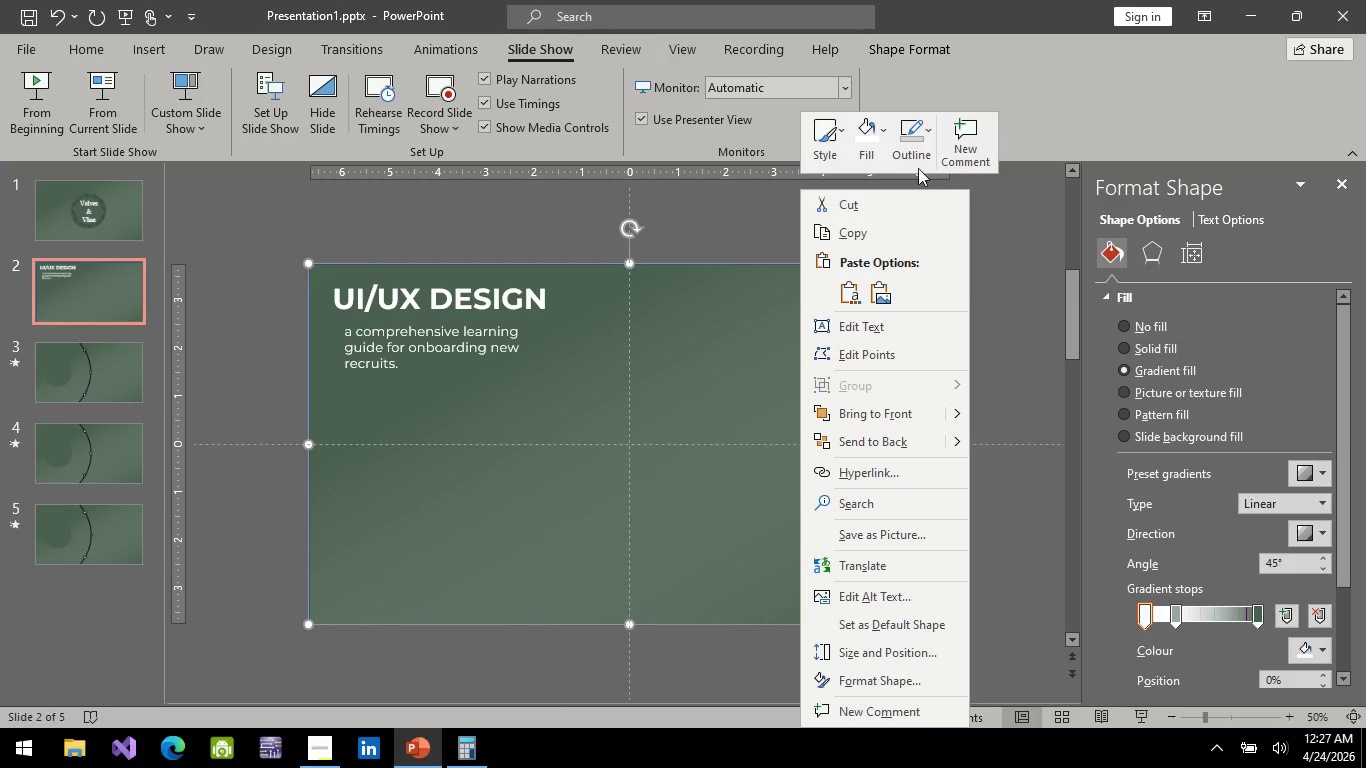 
left_click([910, 145])
 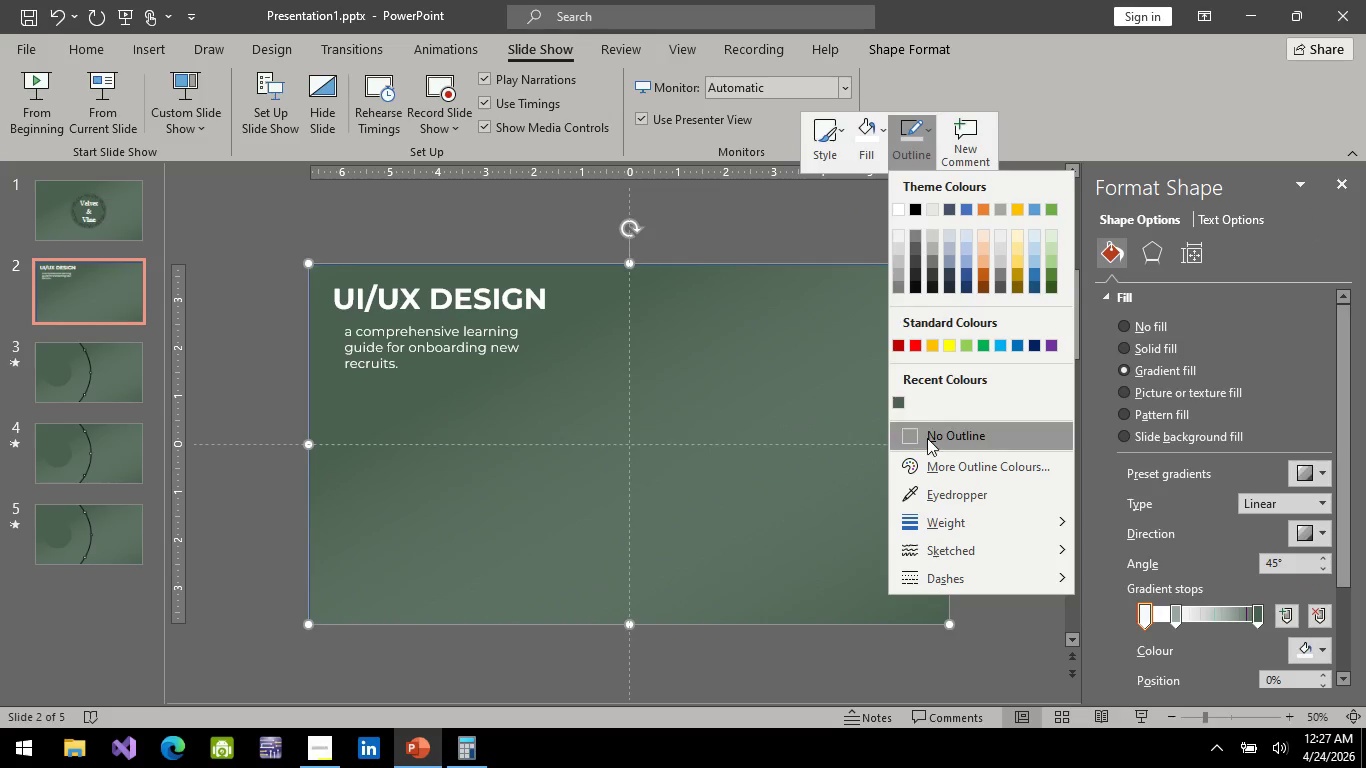 
left_click([927, 438])
 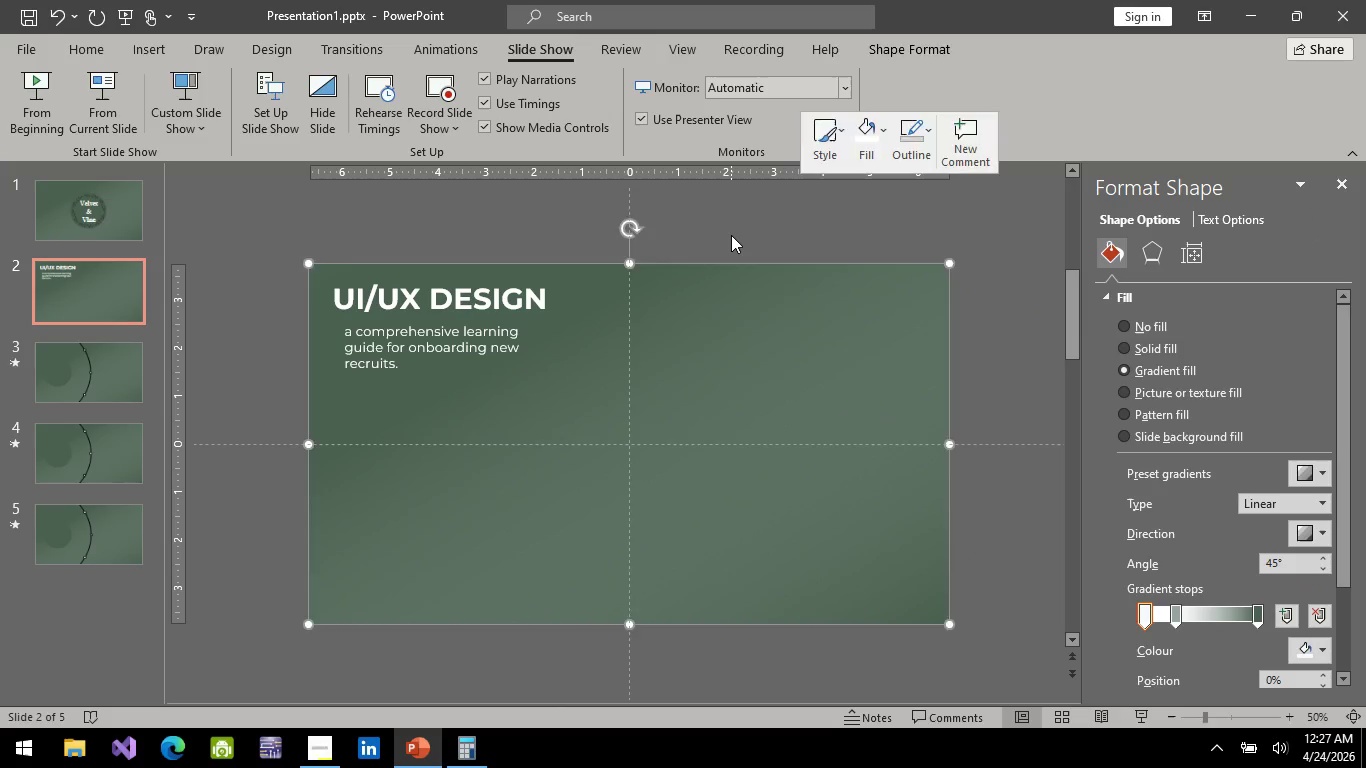 
left_click([731, 235])
 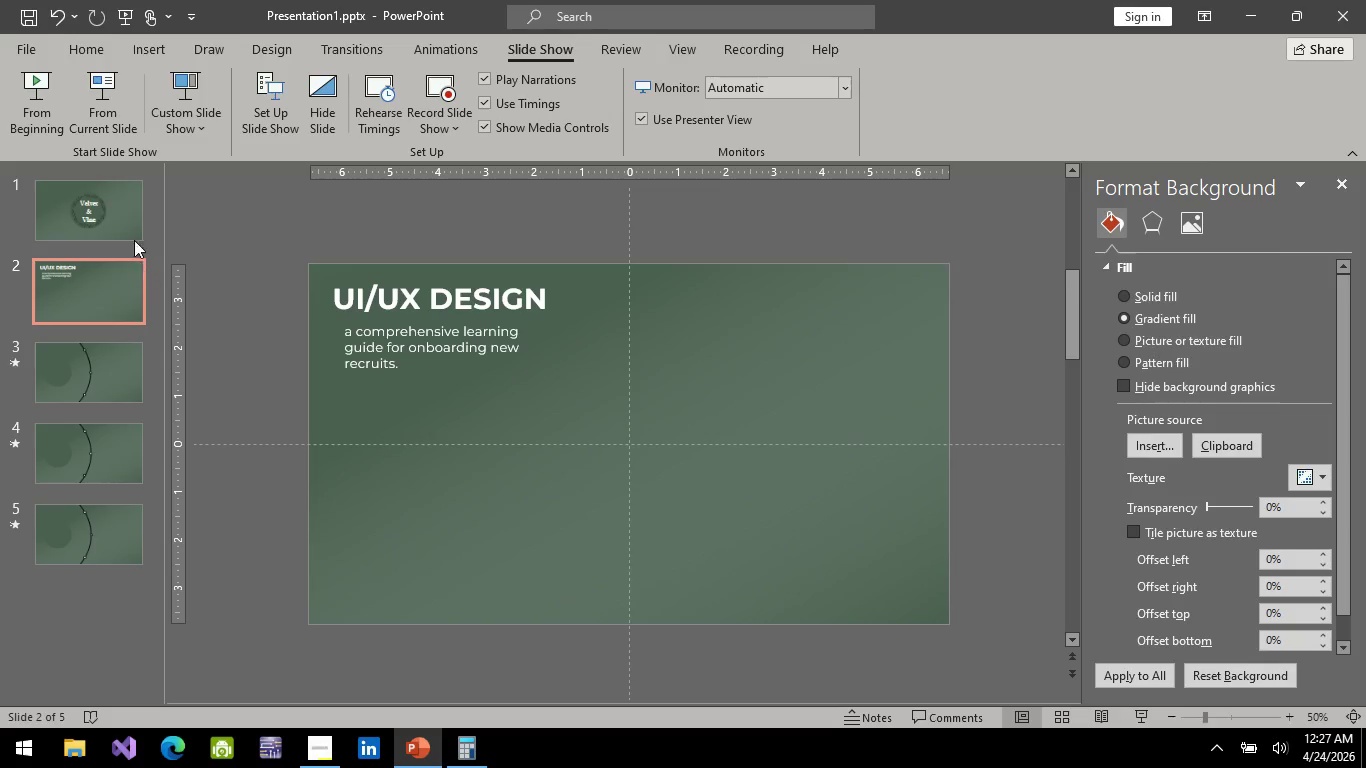 
left_click([113, 197])
 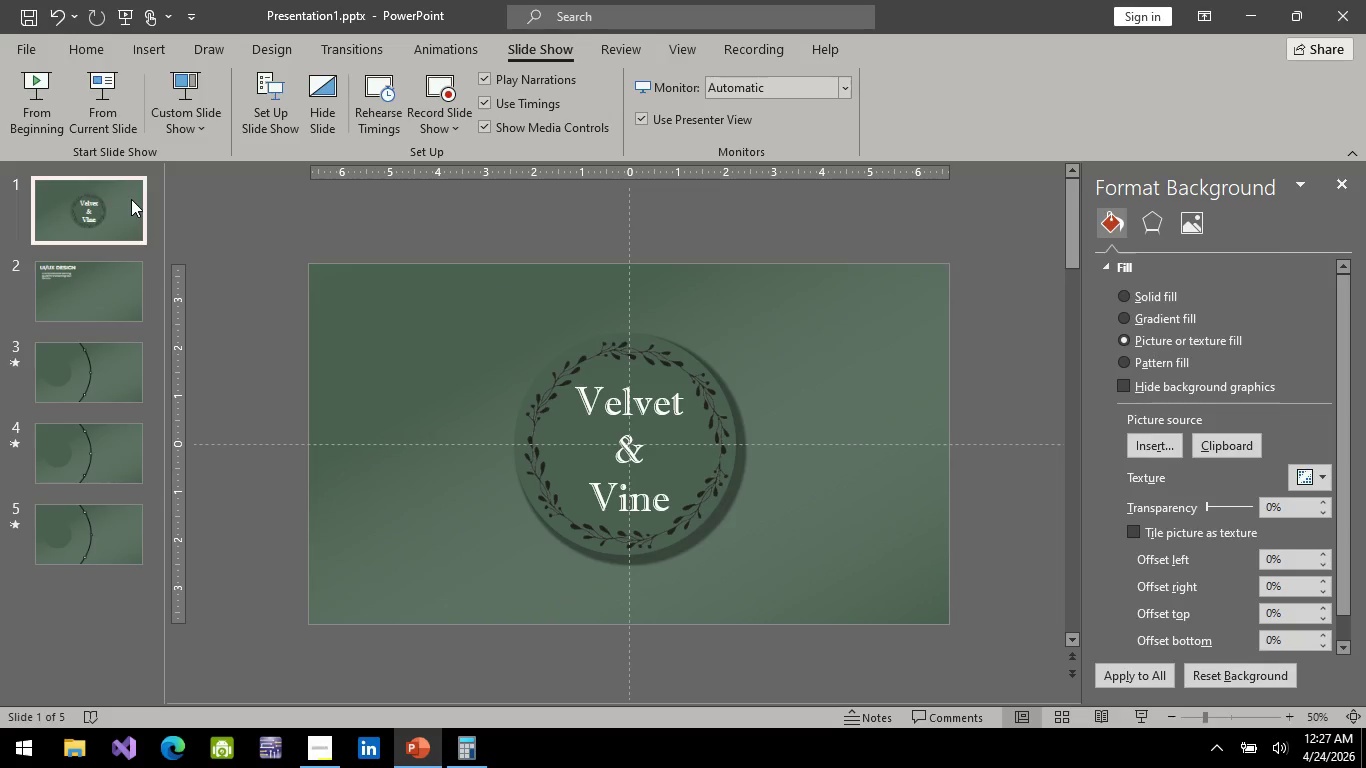 
left_click([75, 282])
 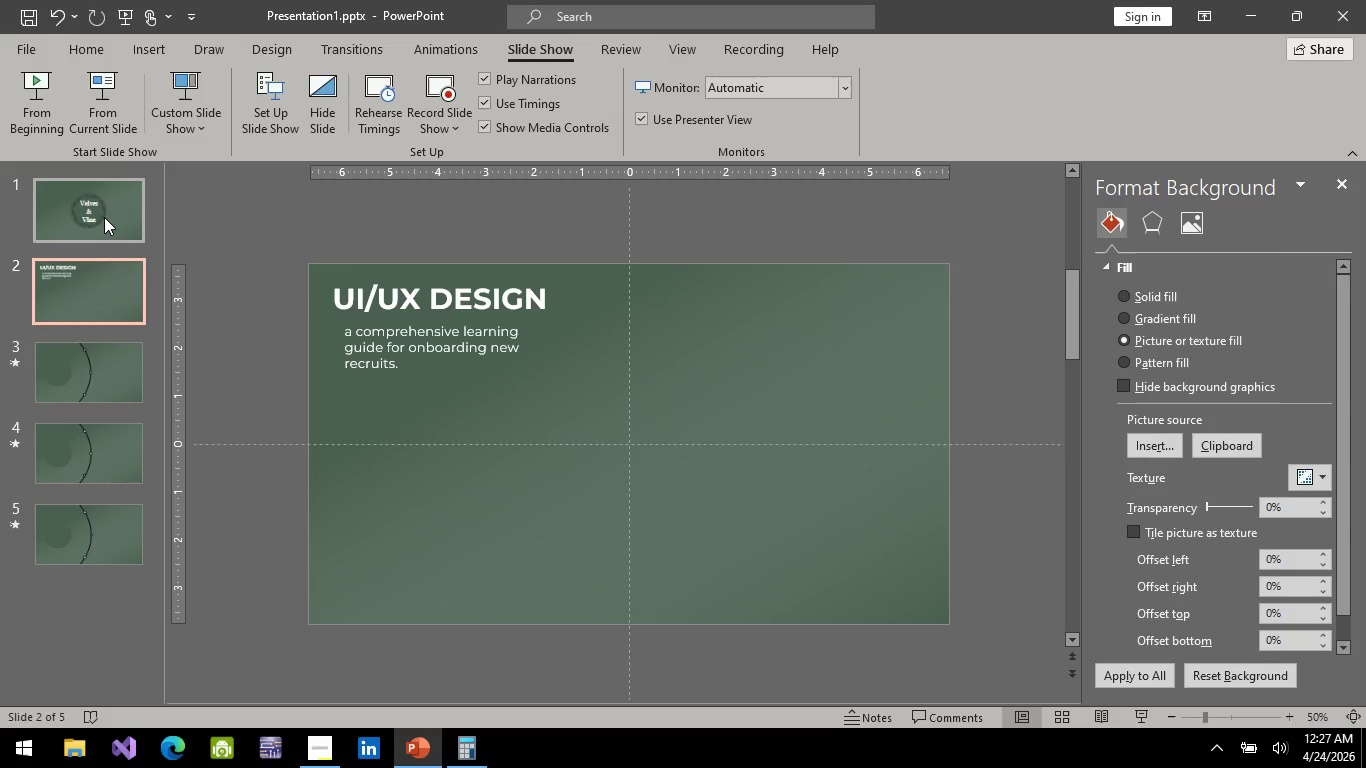 
left_click([104, 217])
 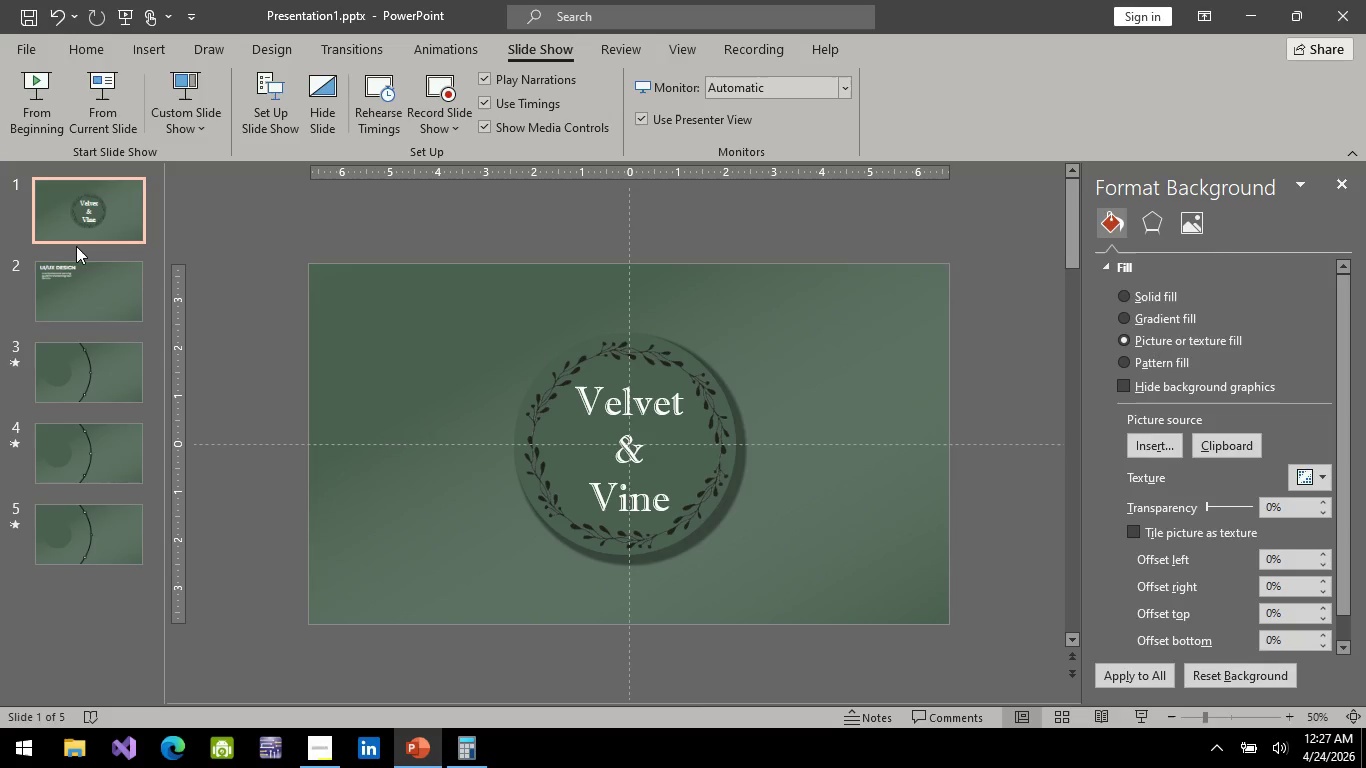 
wait(6.36)
 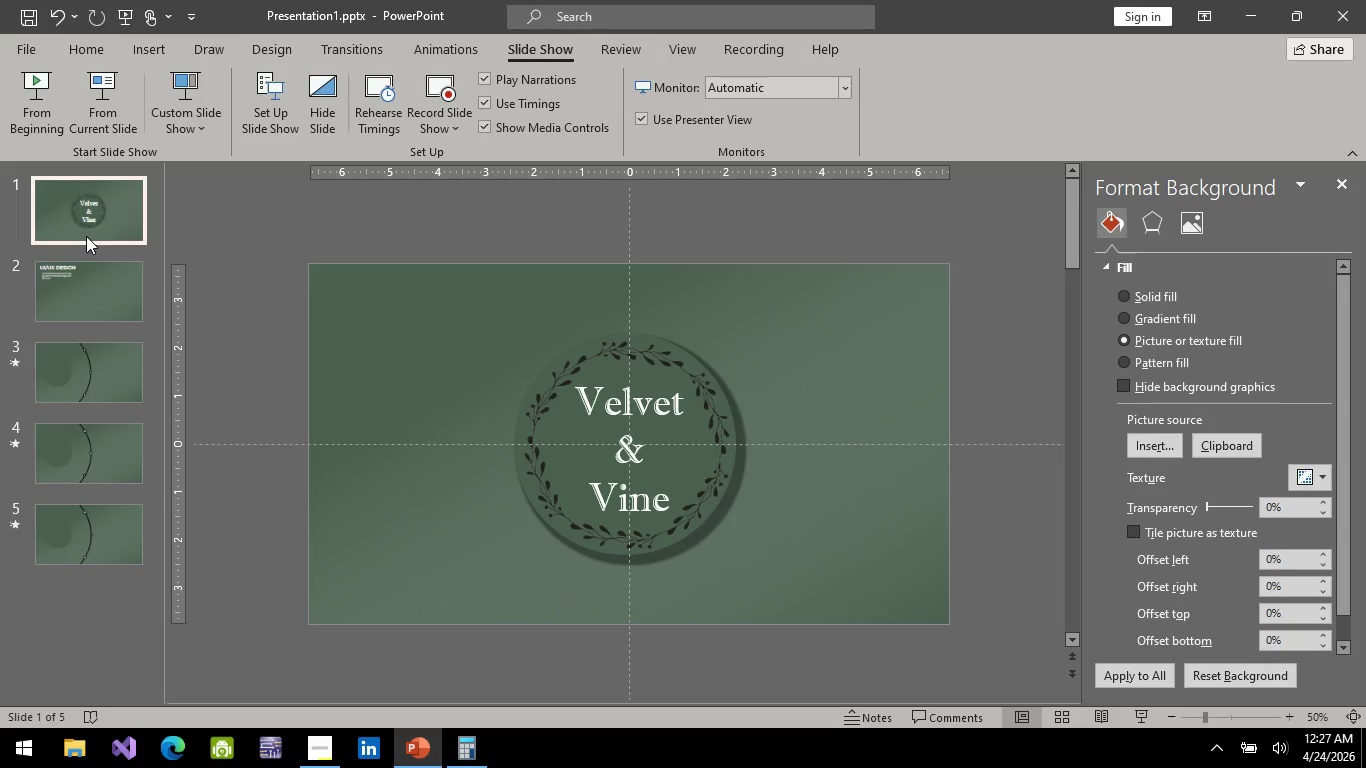 
left_click([68, 388])
 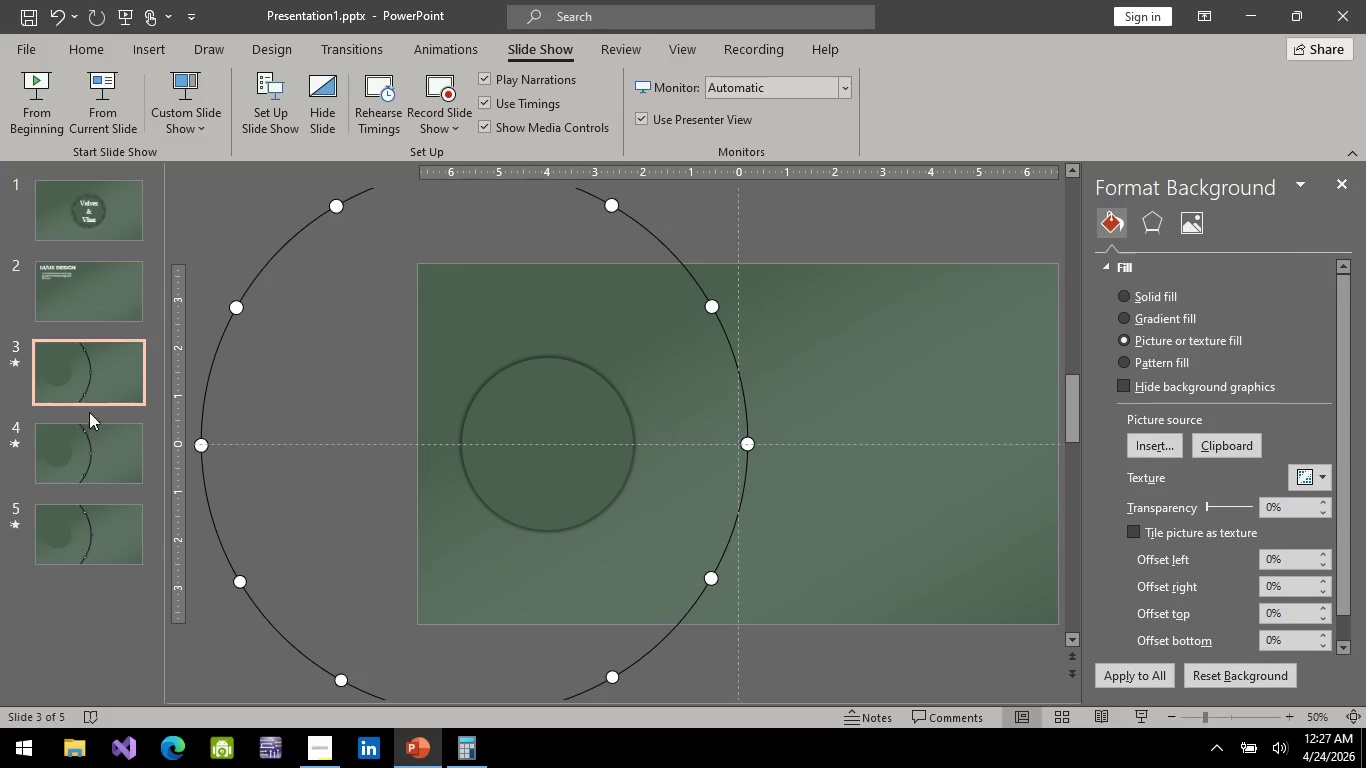 
left_click([114, 369])
 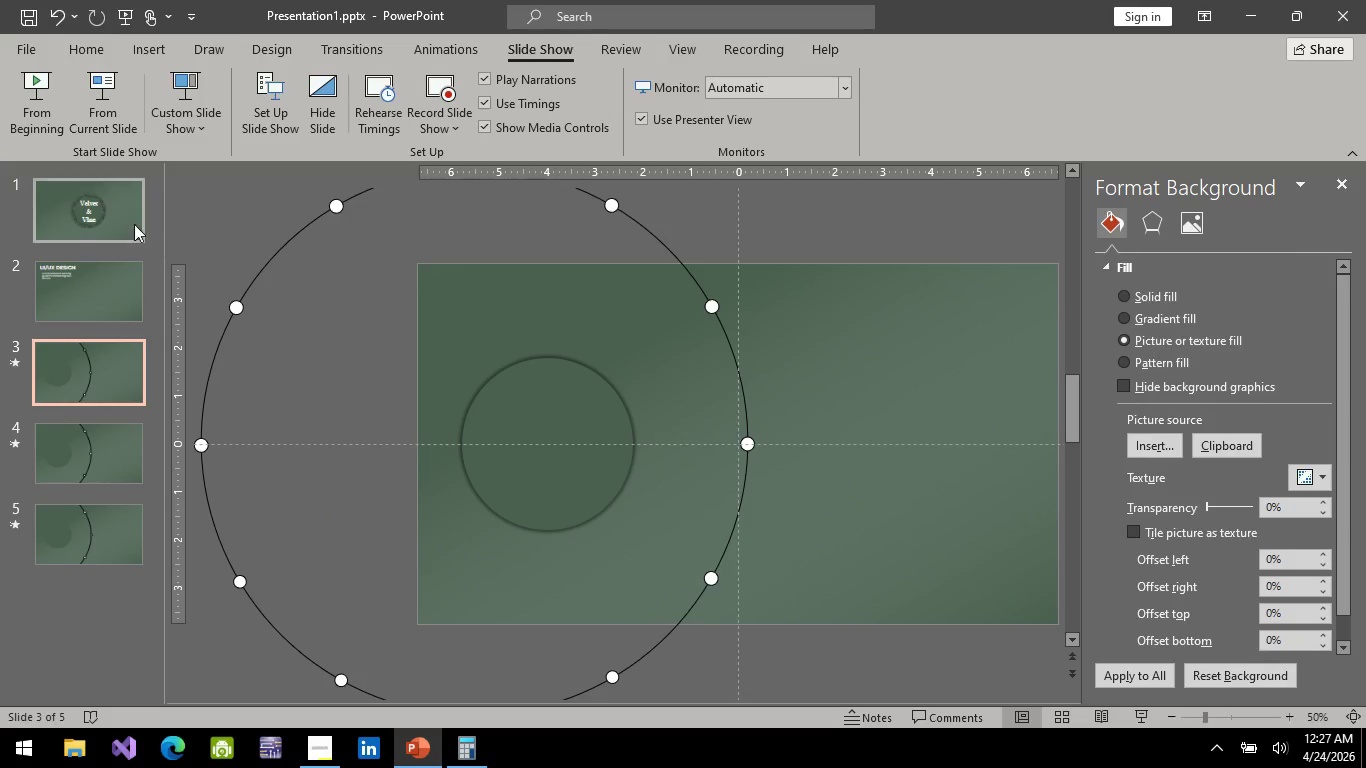 
left_click([116, 215])
 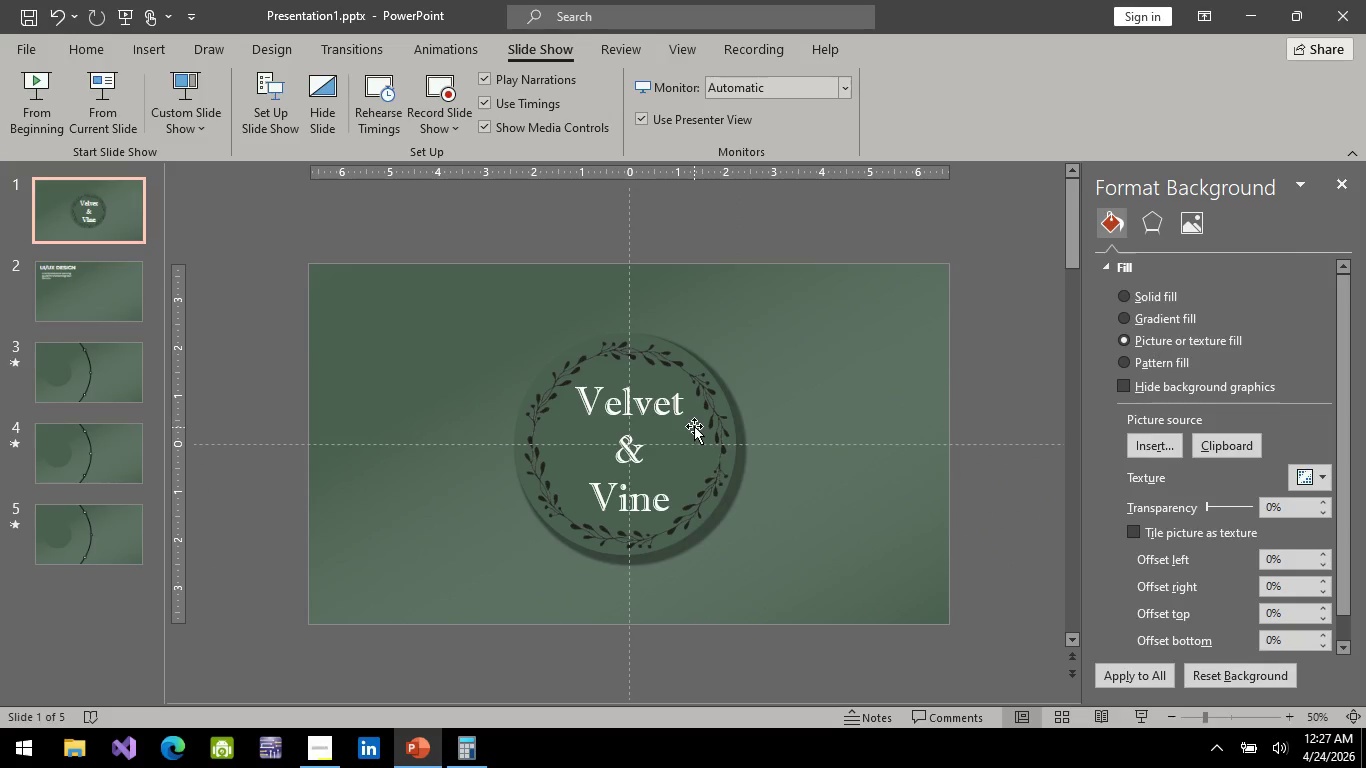 
left_click_drag(start_coordinate=[692, 429], to_coordinate=[1117, 257])
 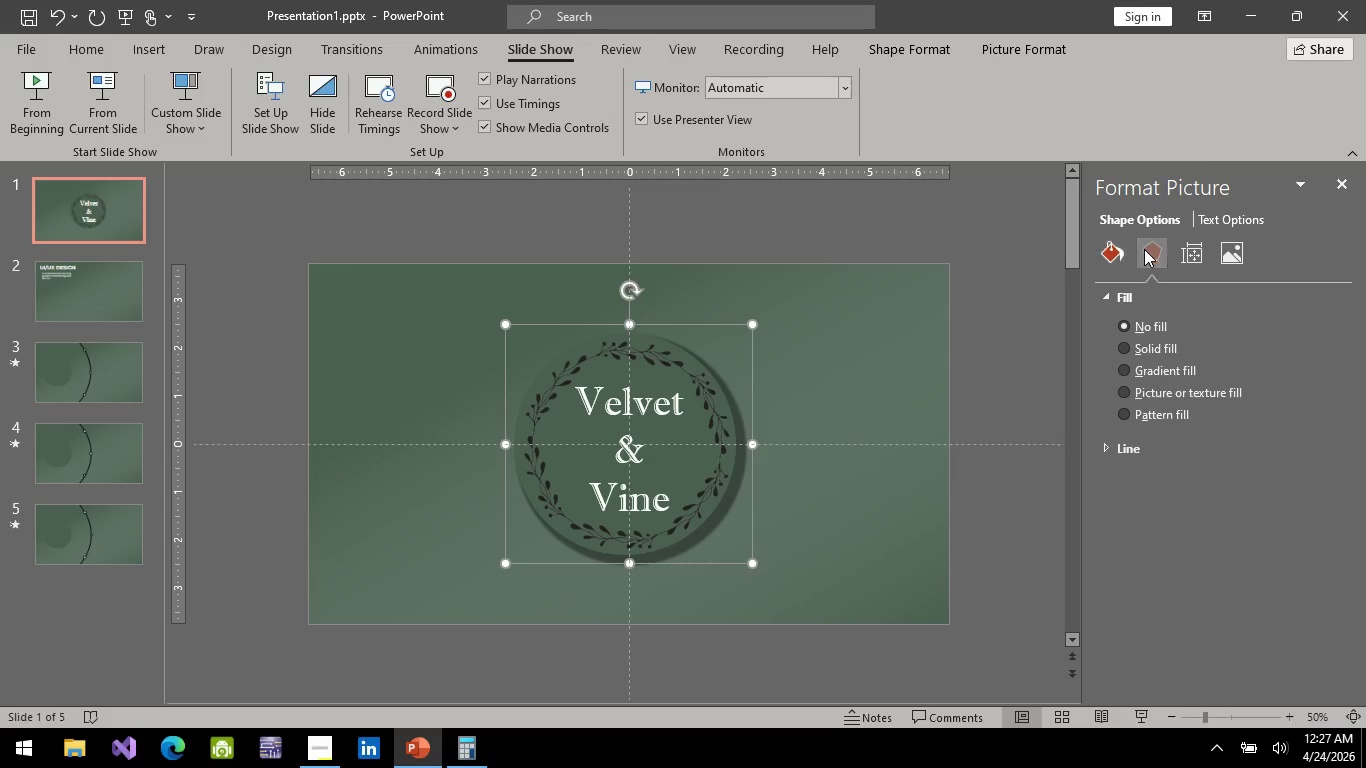 
double_click([1144, 249])
 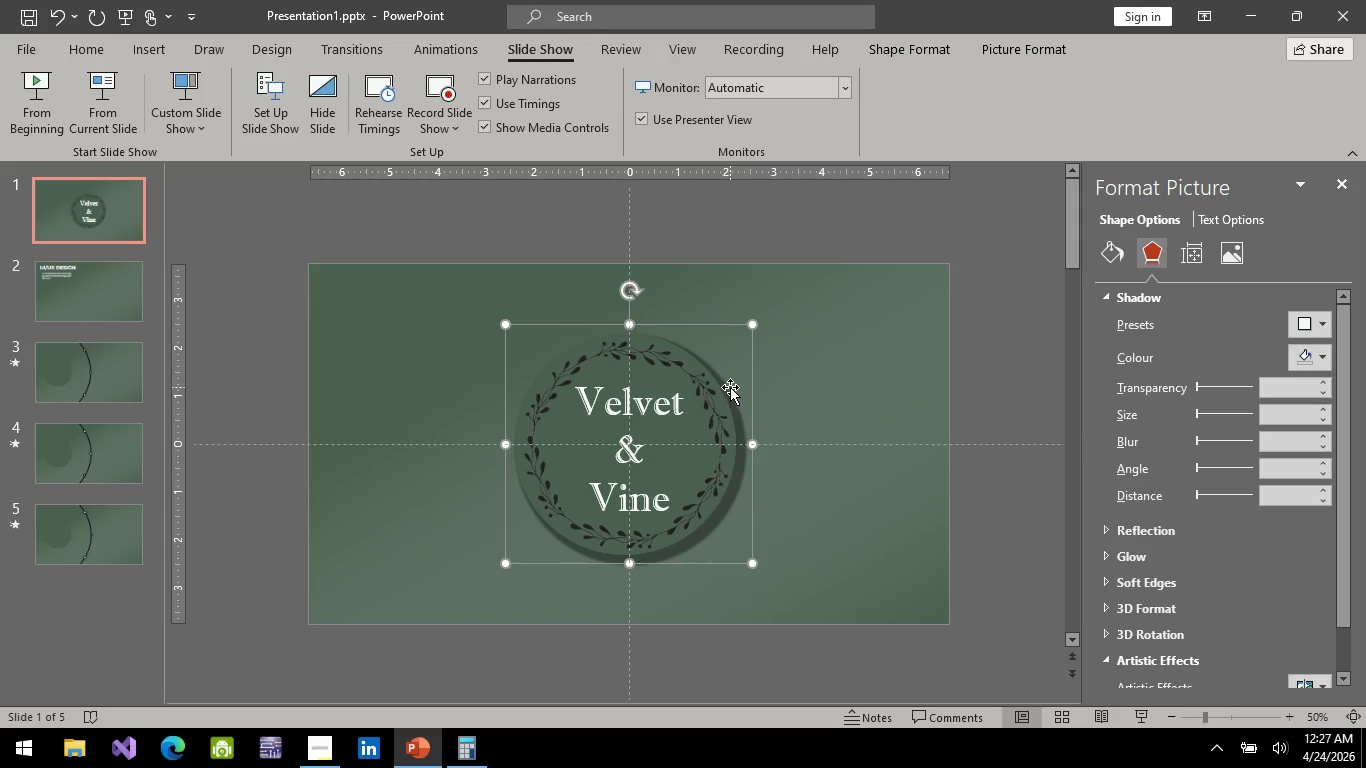 
left_click([736, 380])
 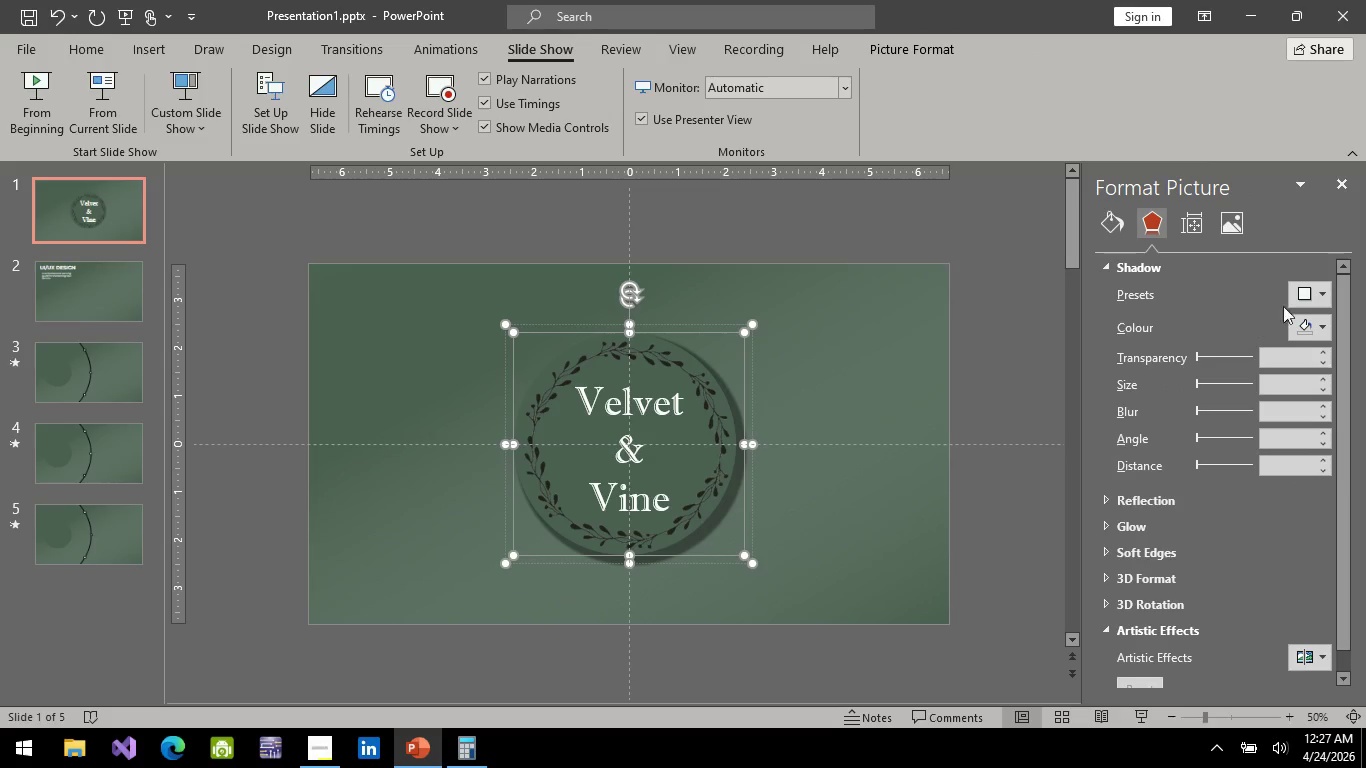 
left_click([1328, 289])
 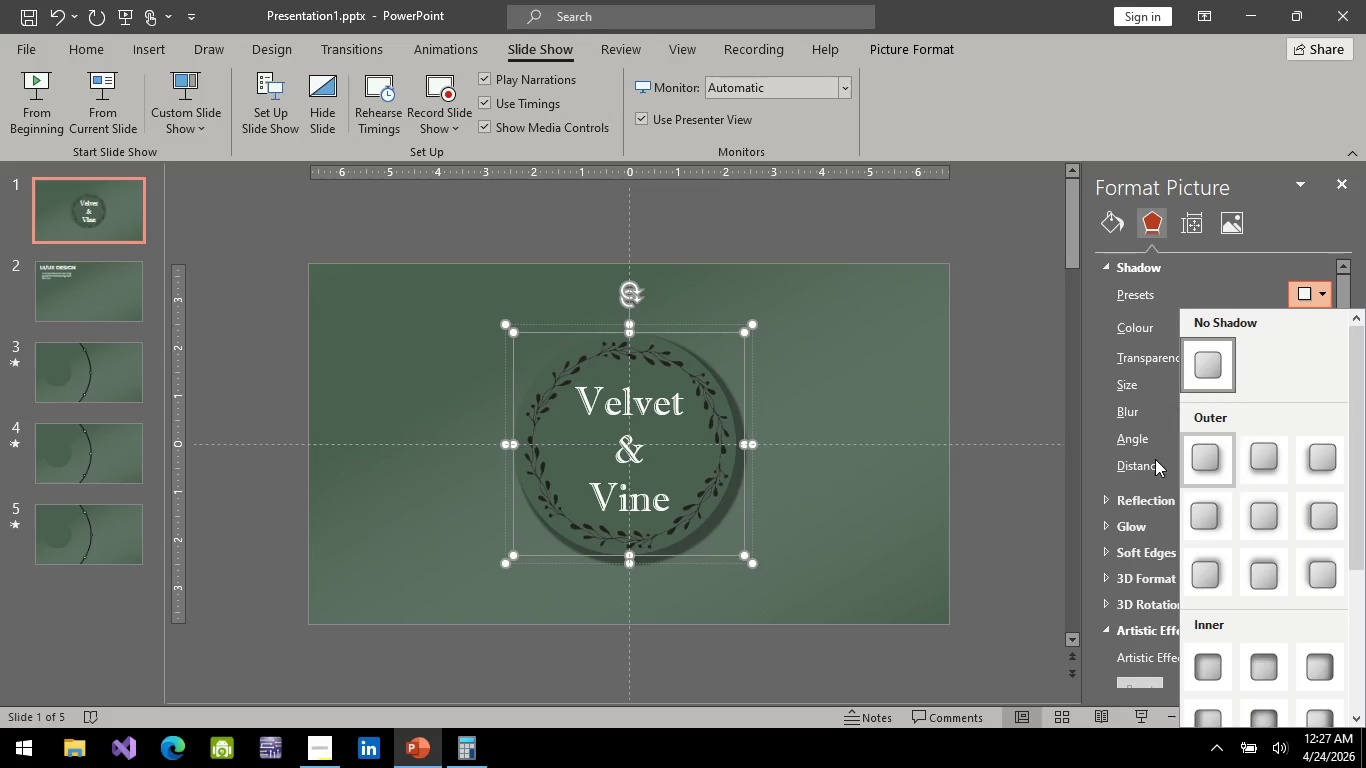 
left_click([963, 209])
 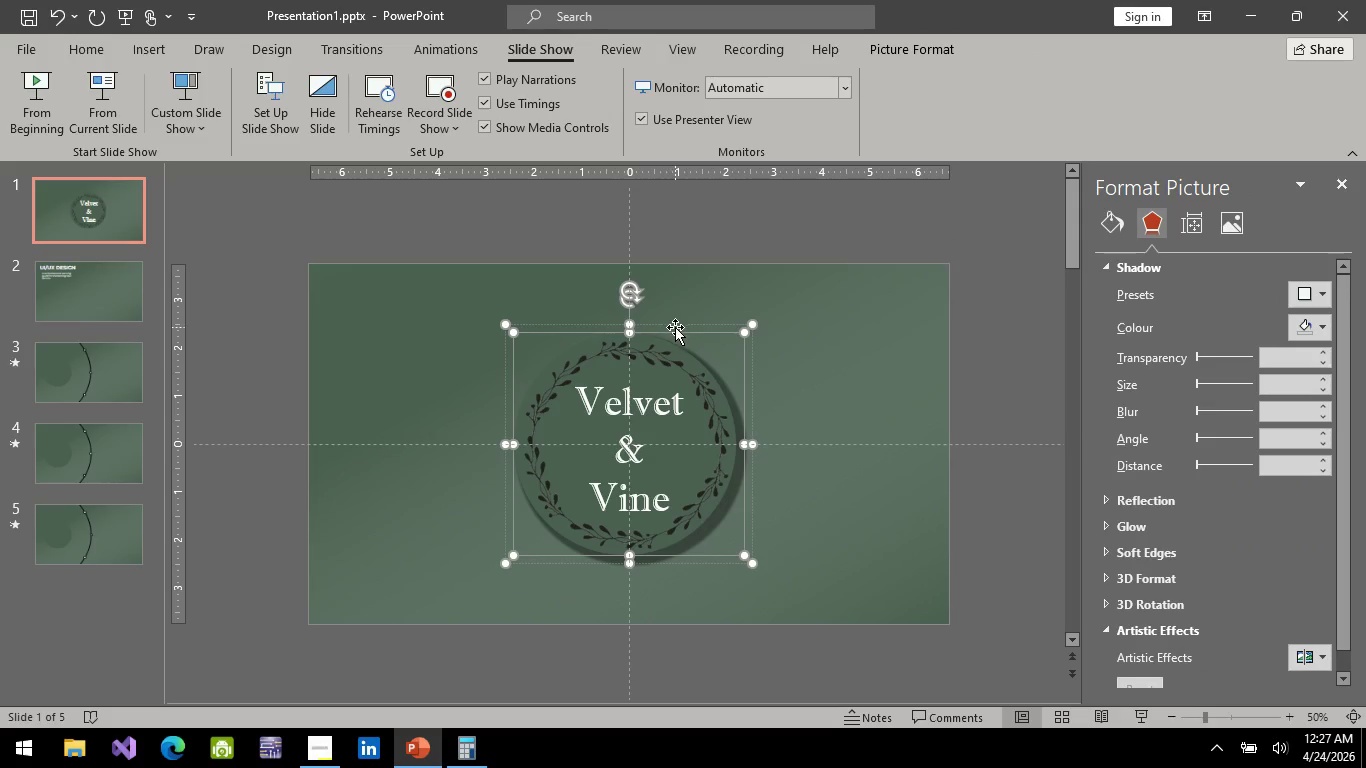 
left_click([675, 327])
 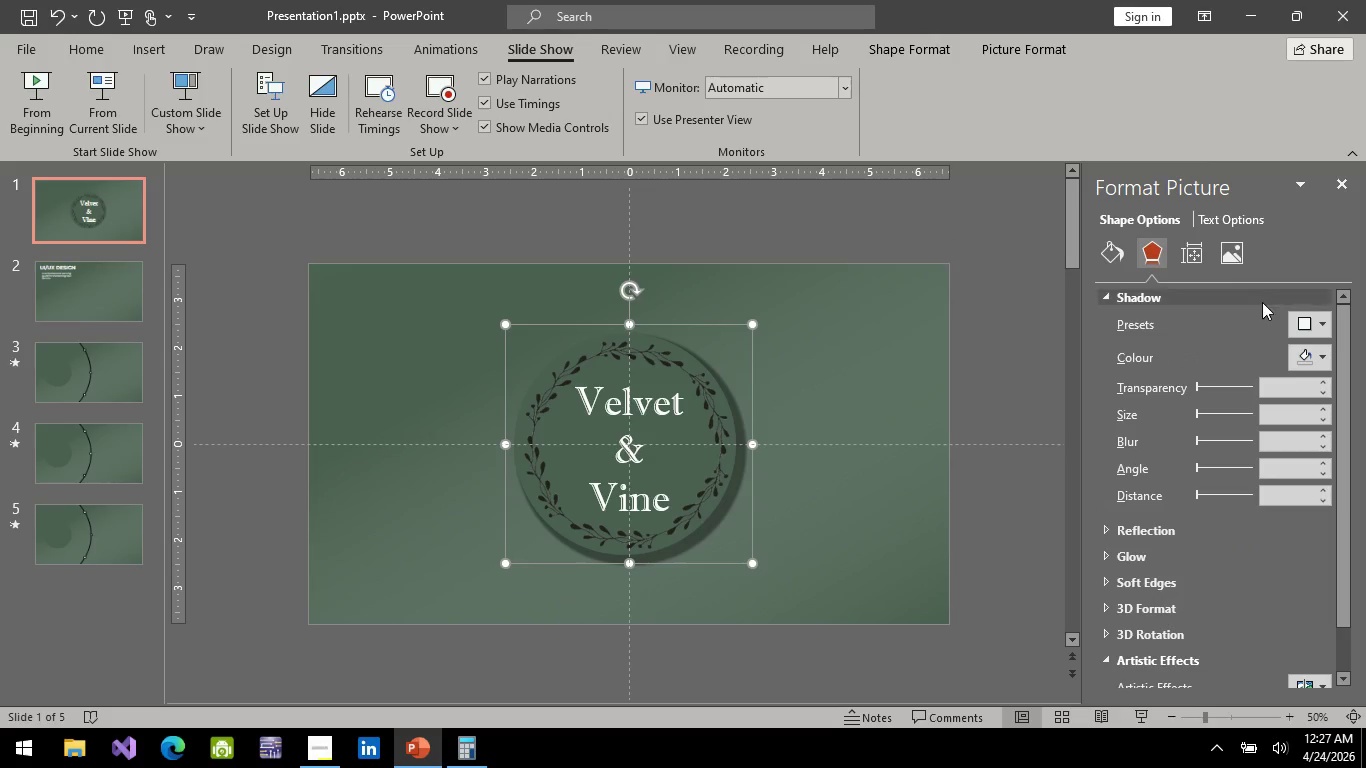 
left_click([1326, 319])
 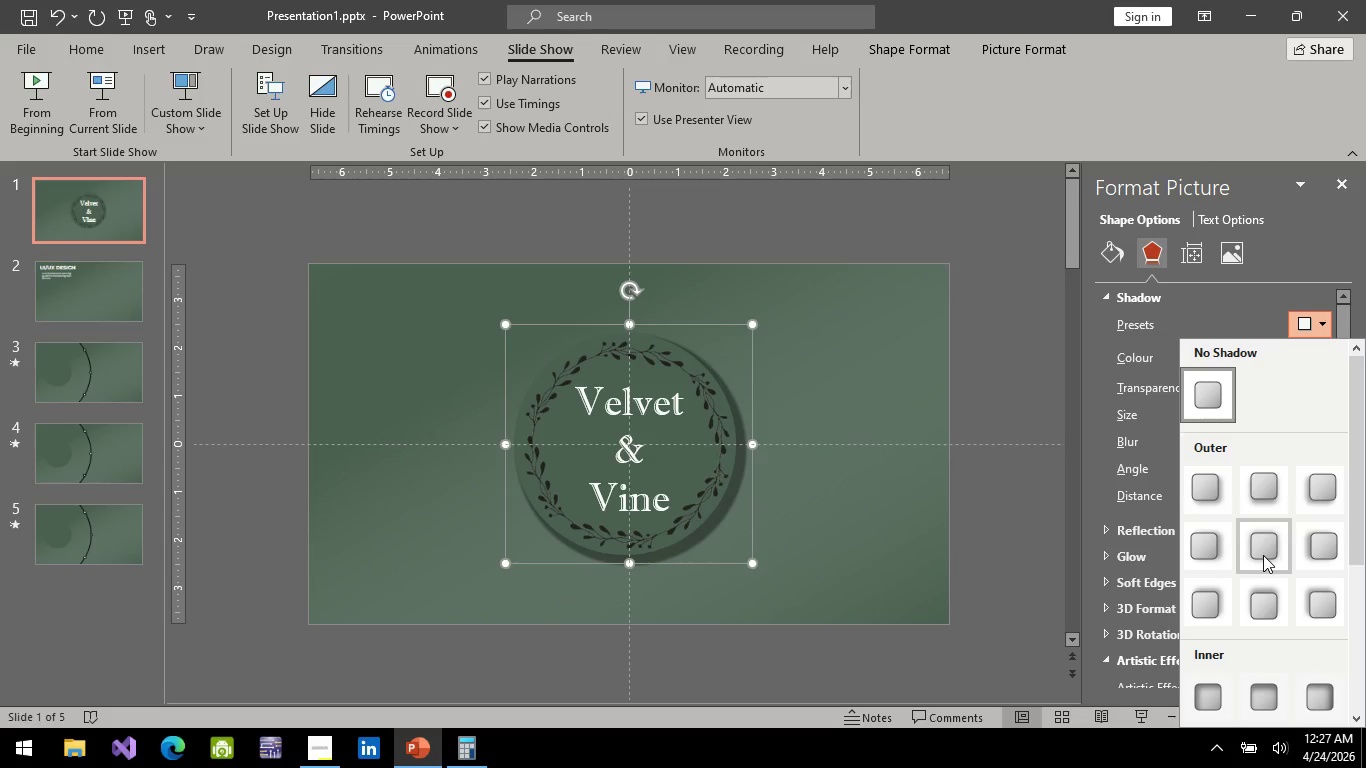 
left_click([1263, 555])
 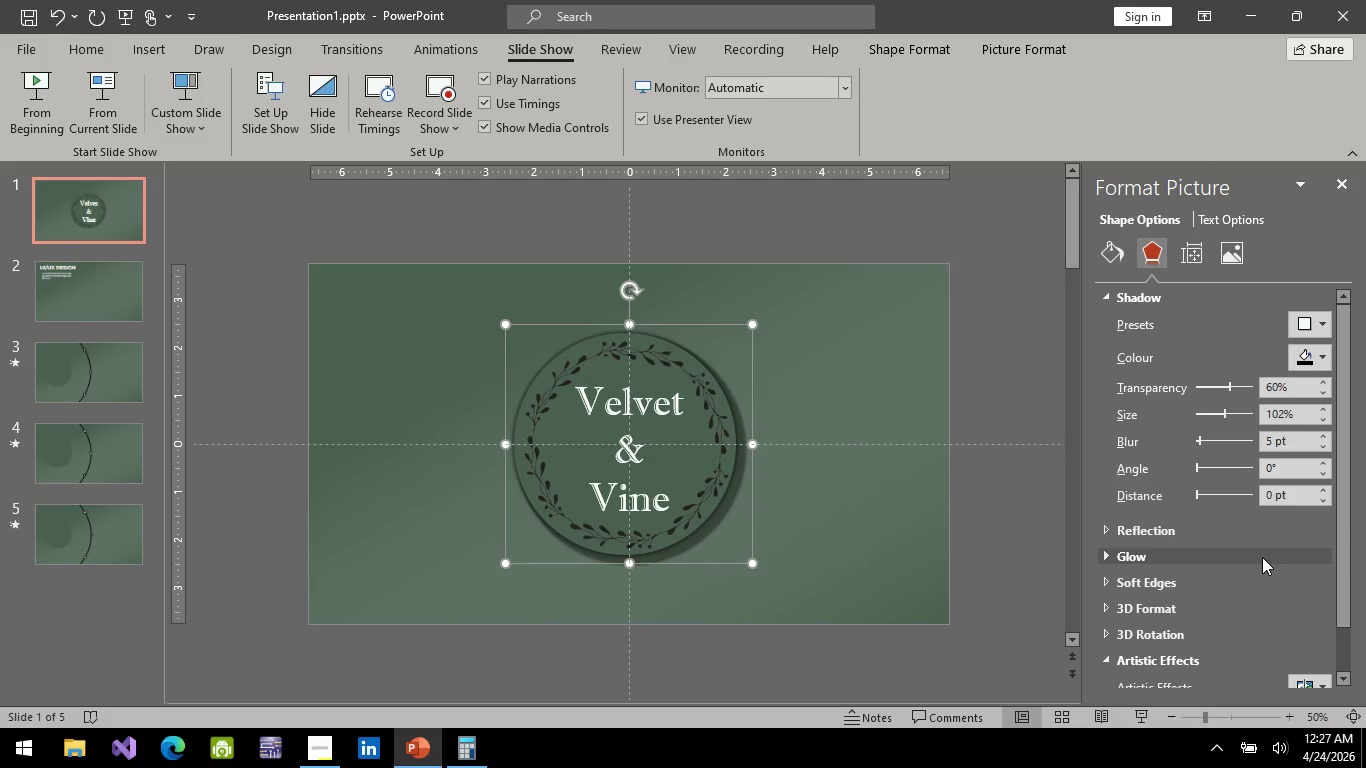 
key(Control+Z)
 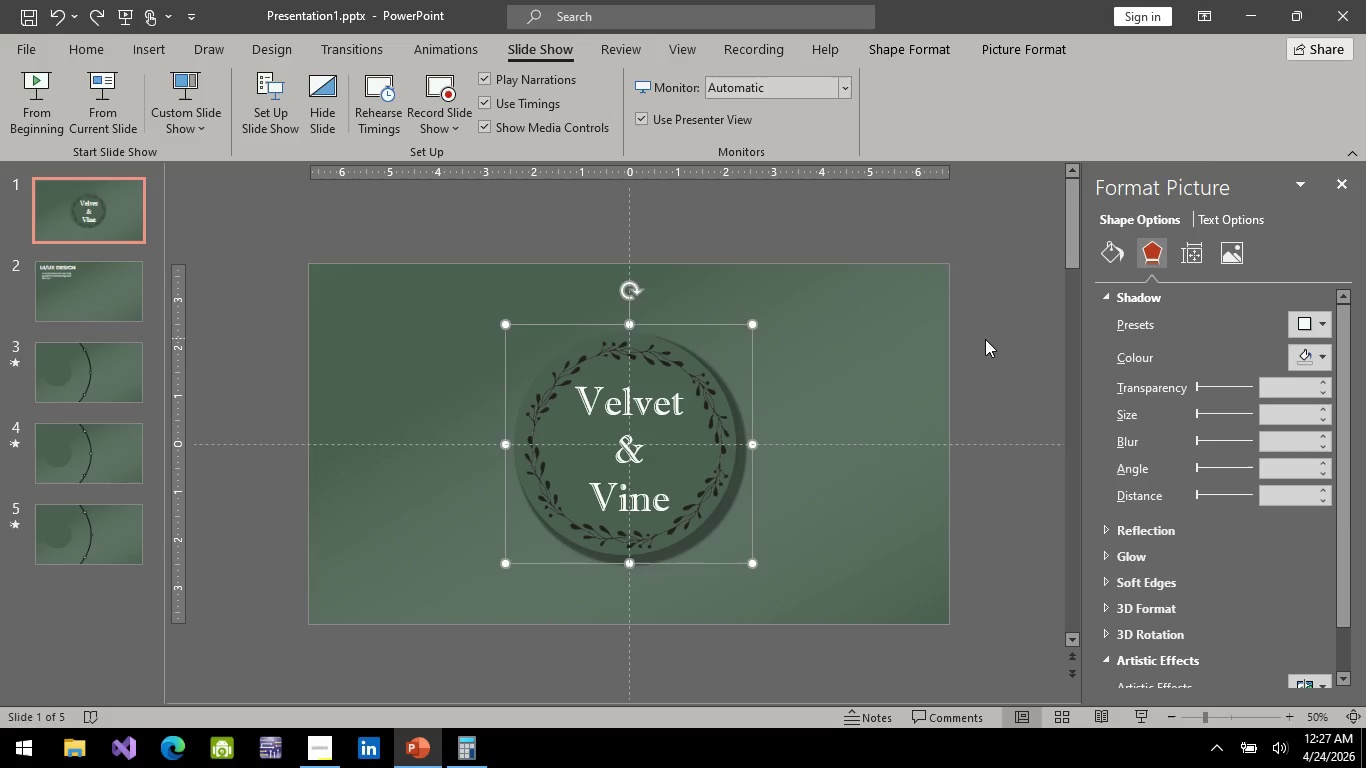 
left_click([985, 339])
 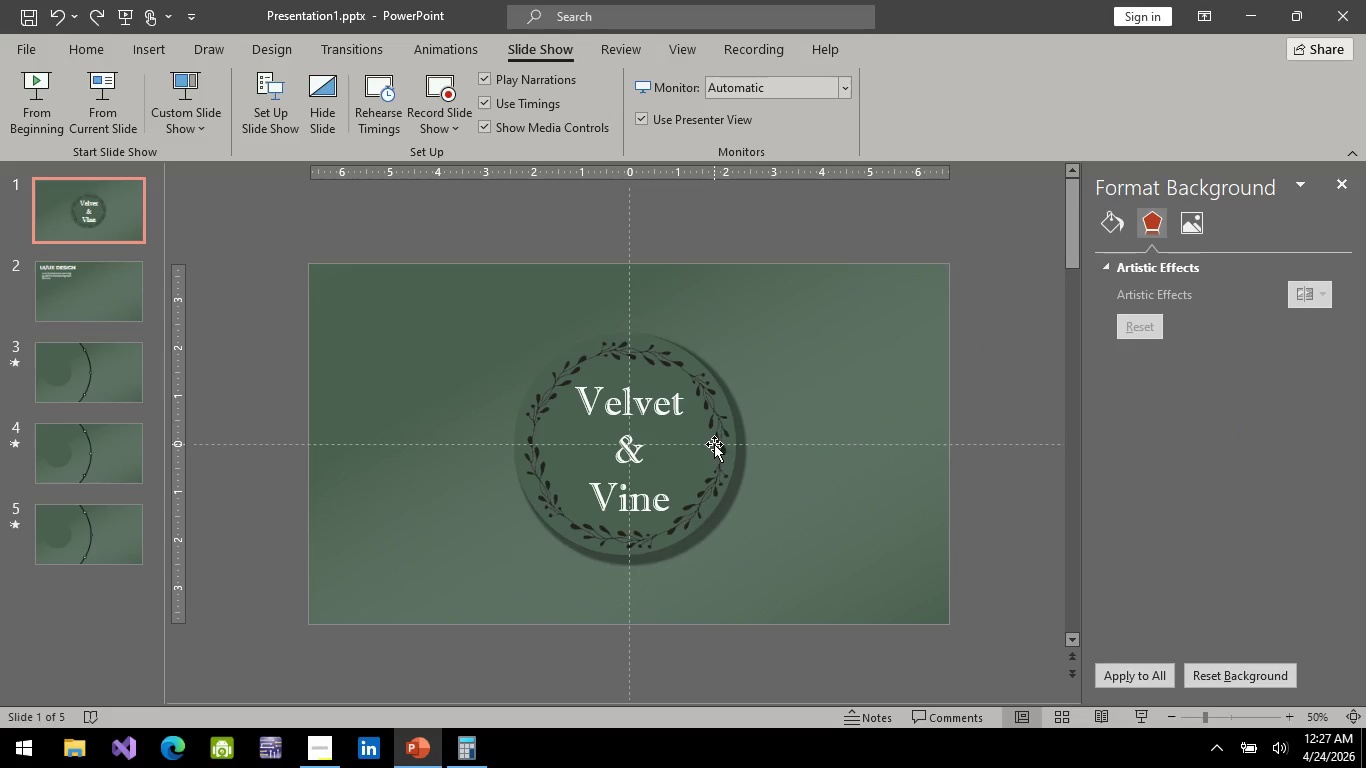 
left_click([714, 444])
 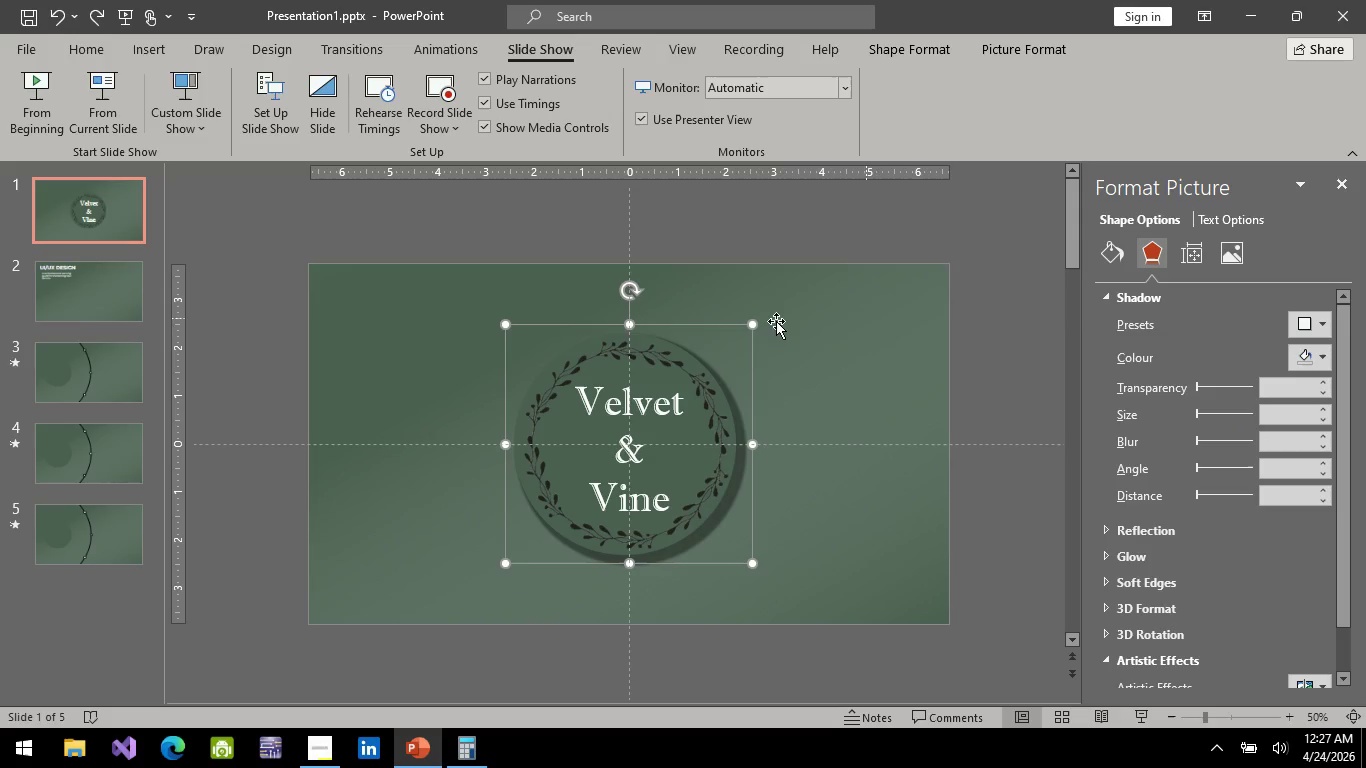 
hold_key(key=ControlLeft, duration=0.47)
scroll: coordinate [722, 486], scroll_direction: up, amount: 3.0
 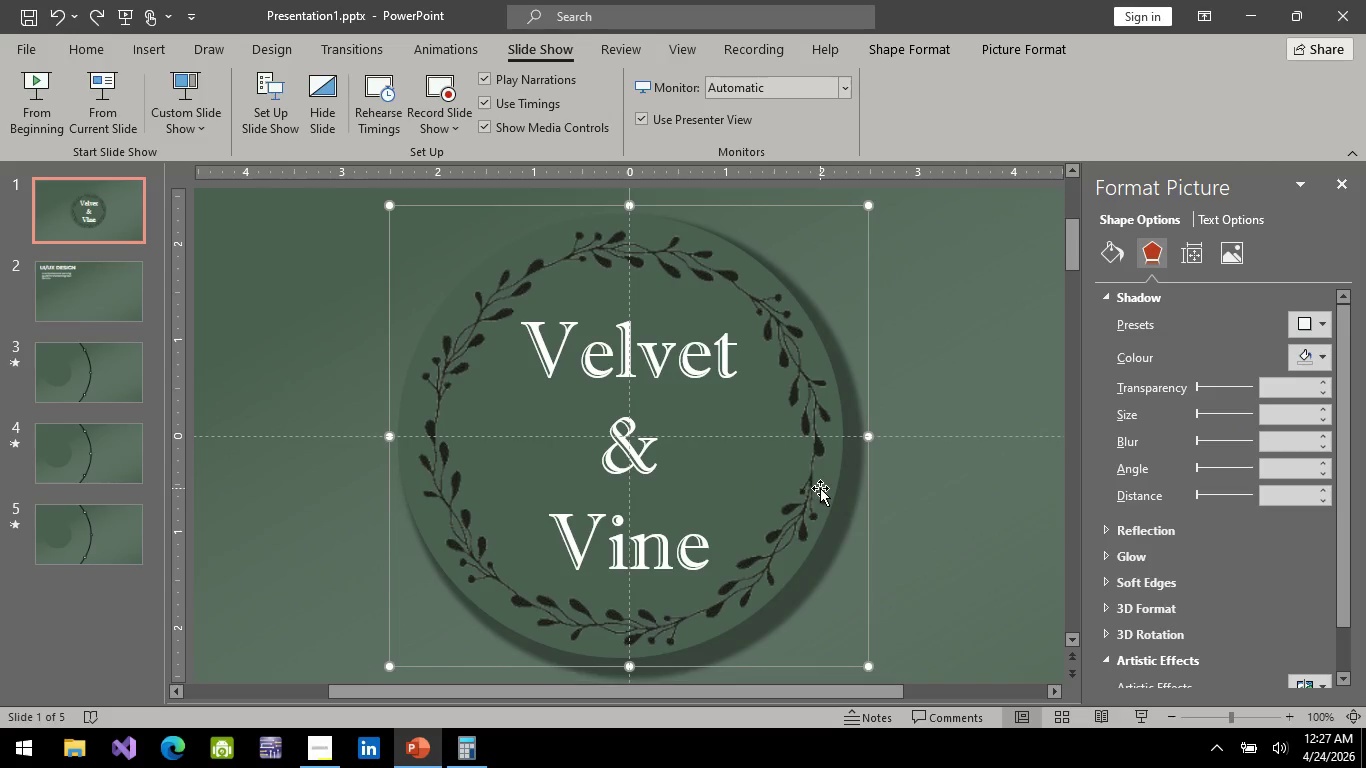 
hold_key(key=ControlLeft, duration=1.09)
scroll: coordinate [820, 488], scroll_direction: down, amount: 4.0
 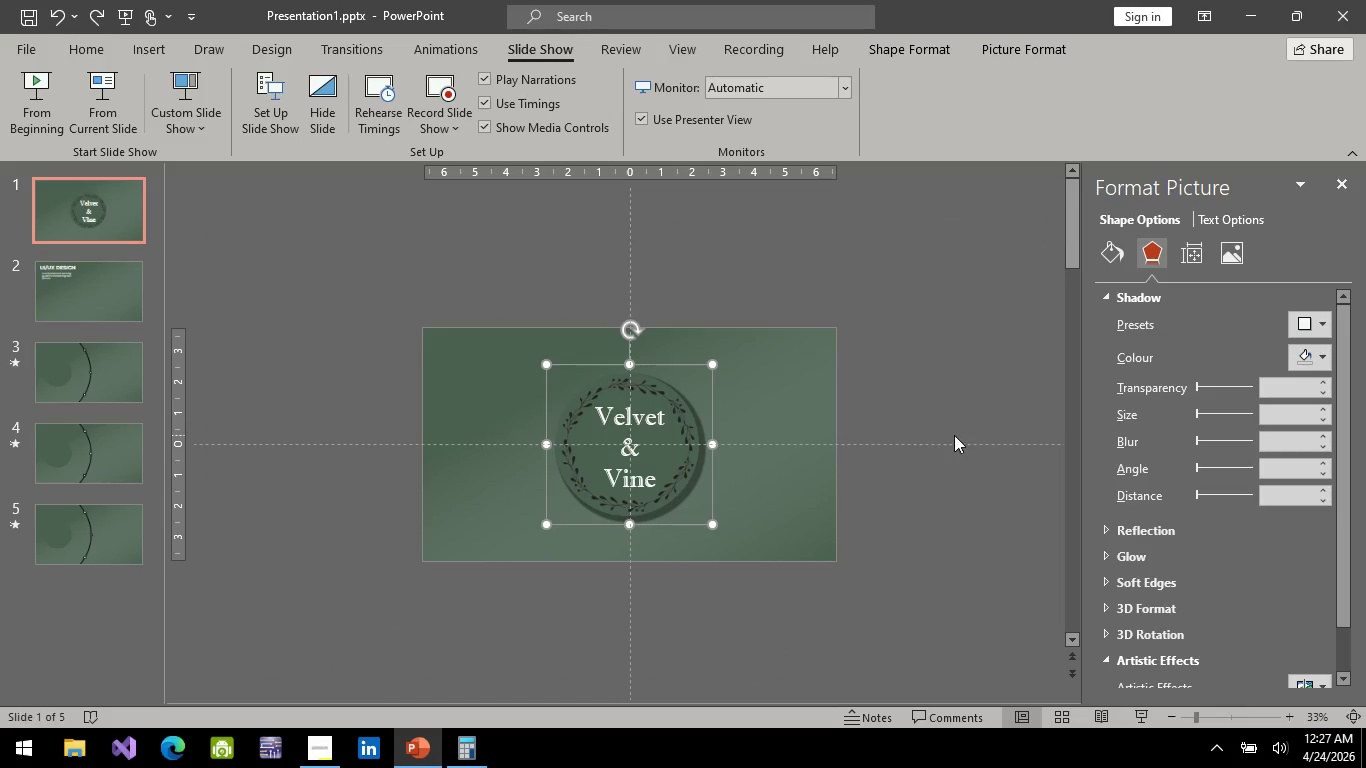 
left_click([954, 435])
 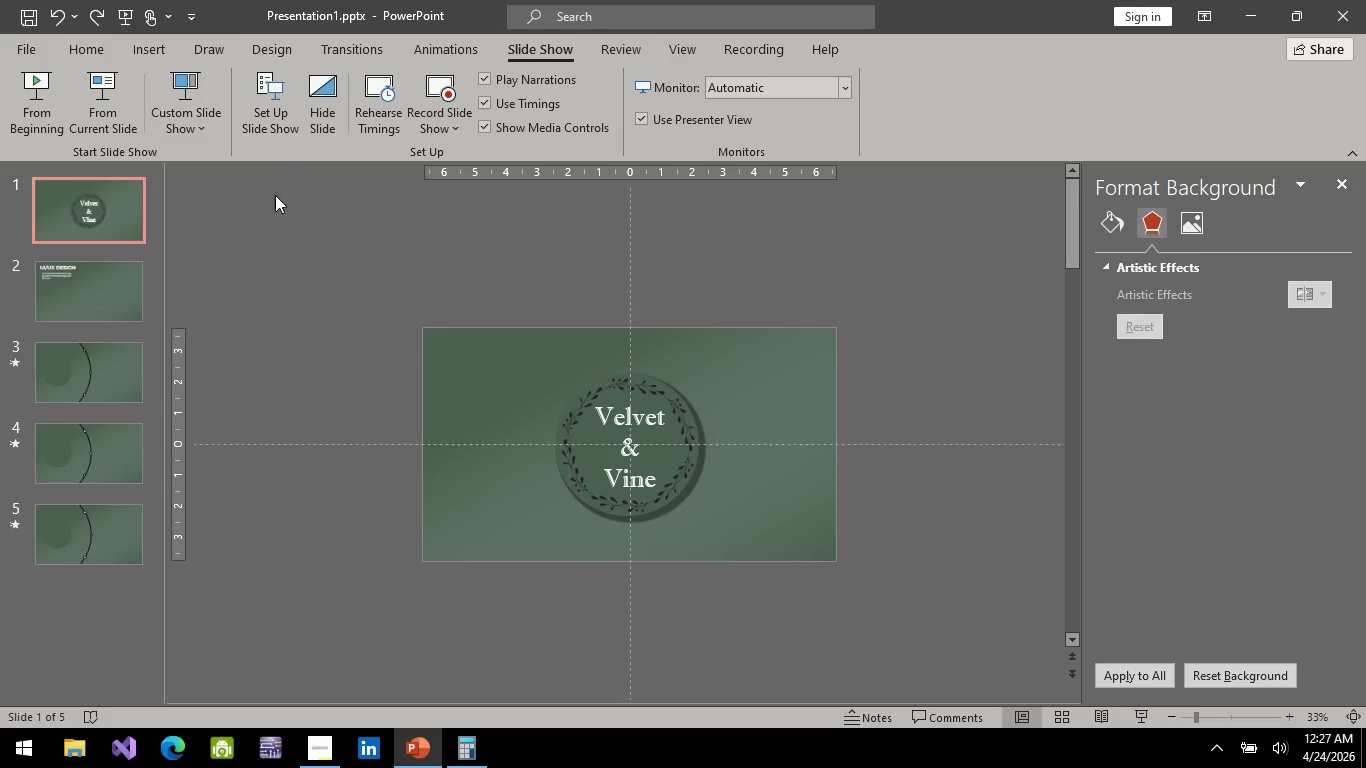 
mouse_move([268, 111])
 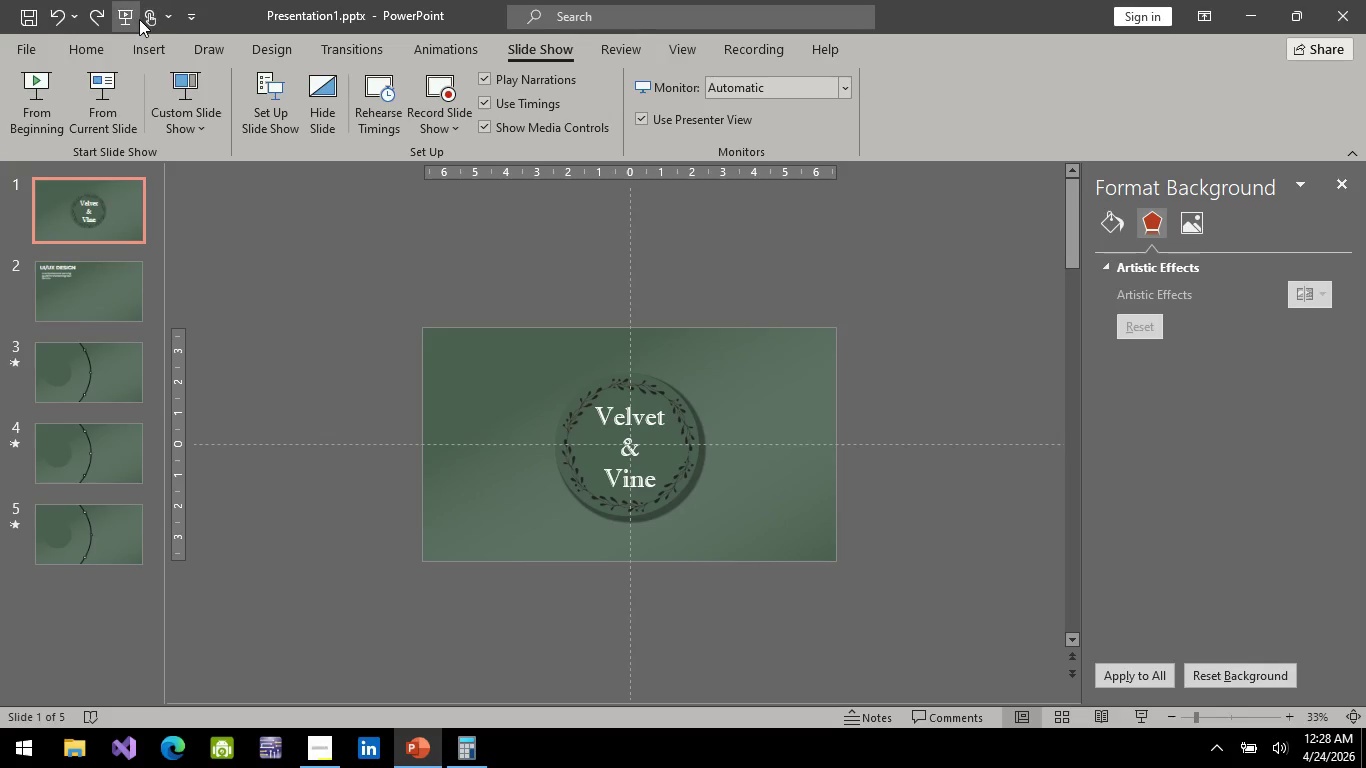 
left_click([139, 19])
 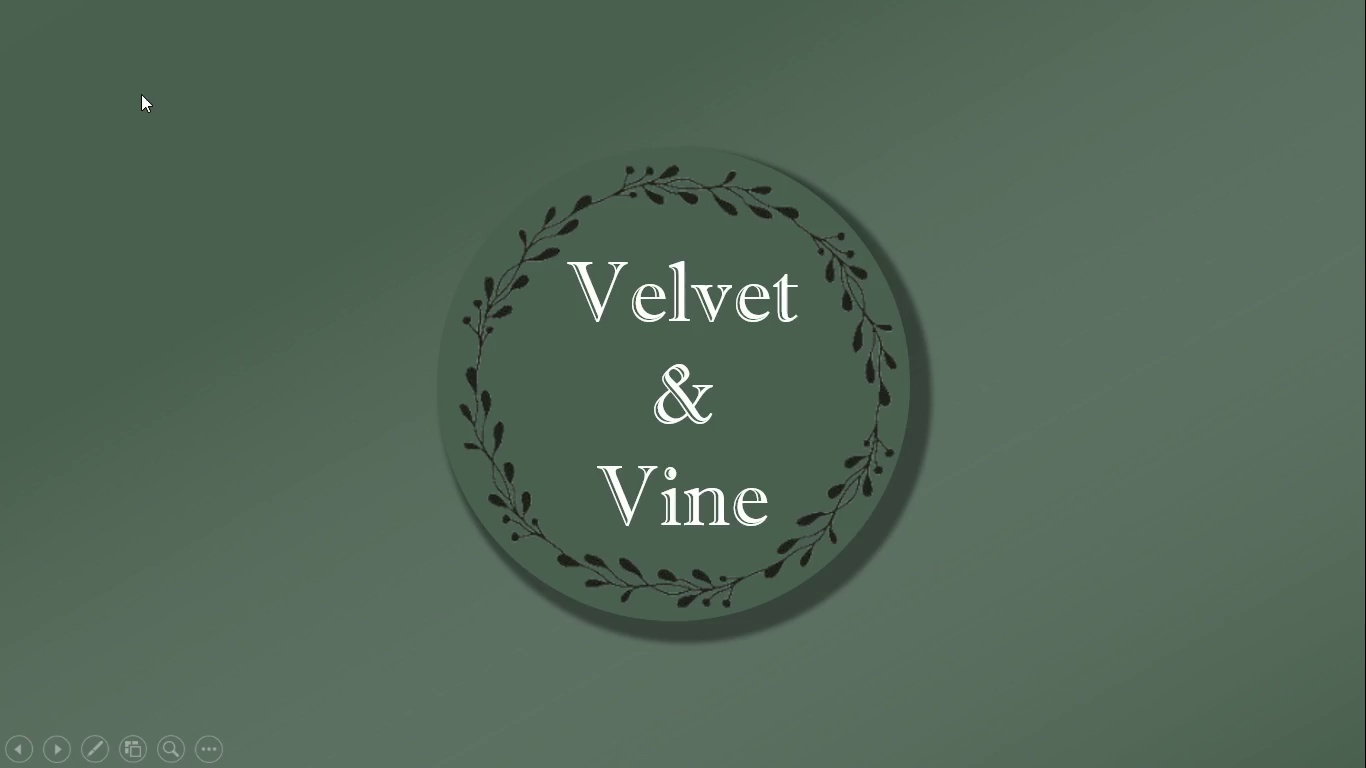 
wait(19.39)
 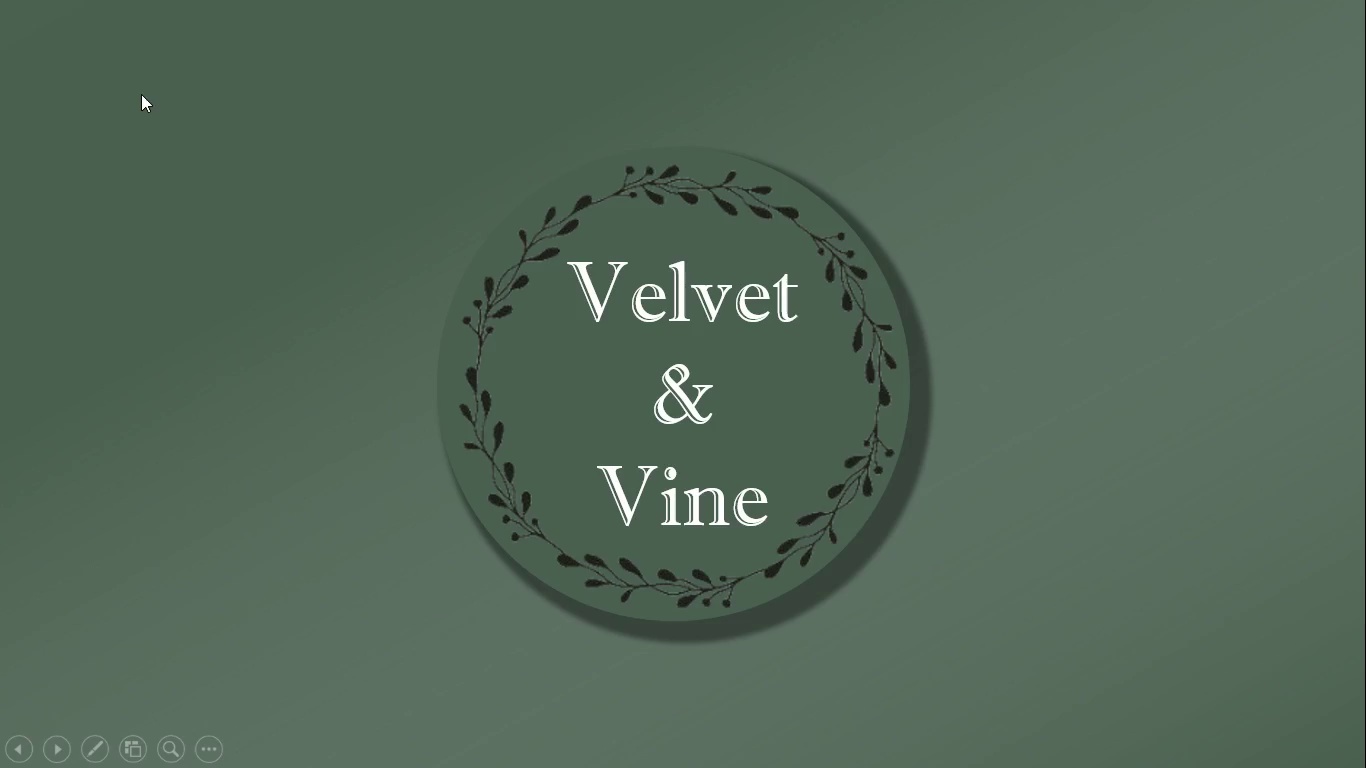 
key(Escape)
 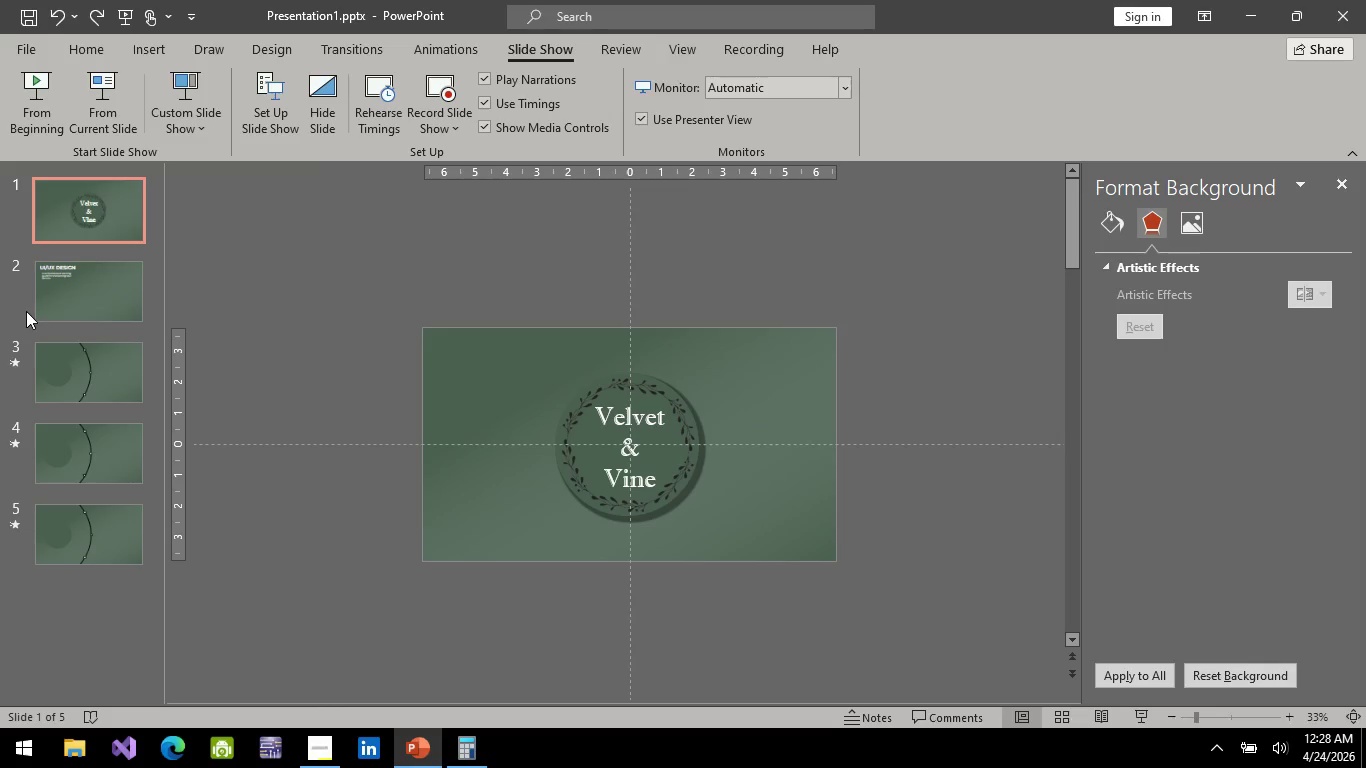 
wait(24.64)
 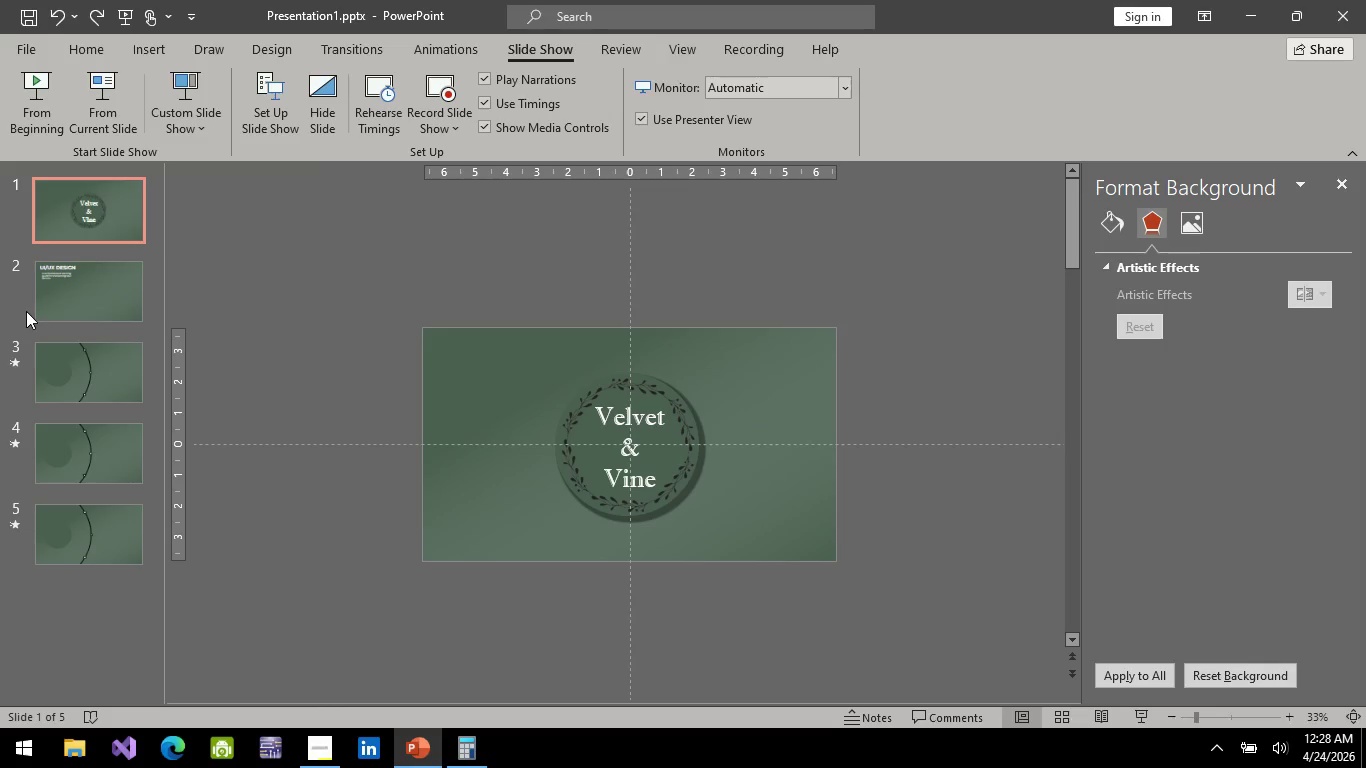 
left_click([91, 284])
 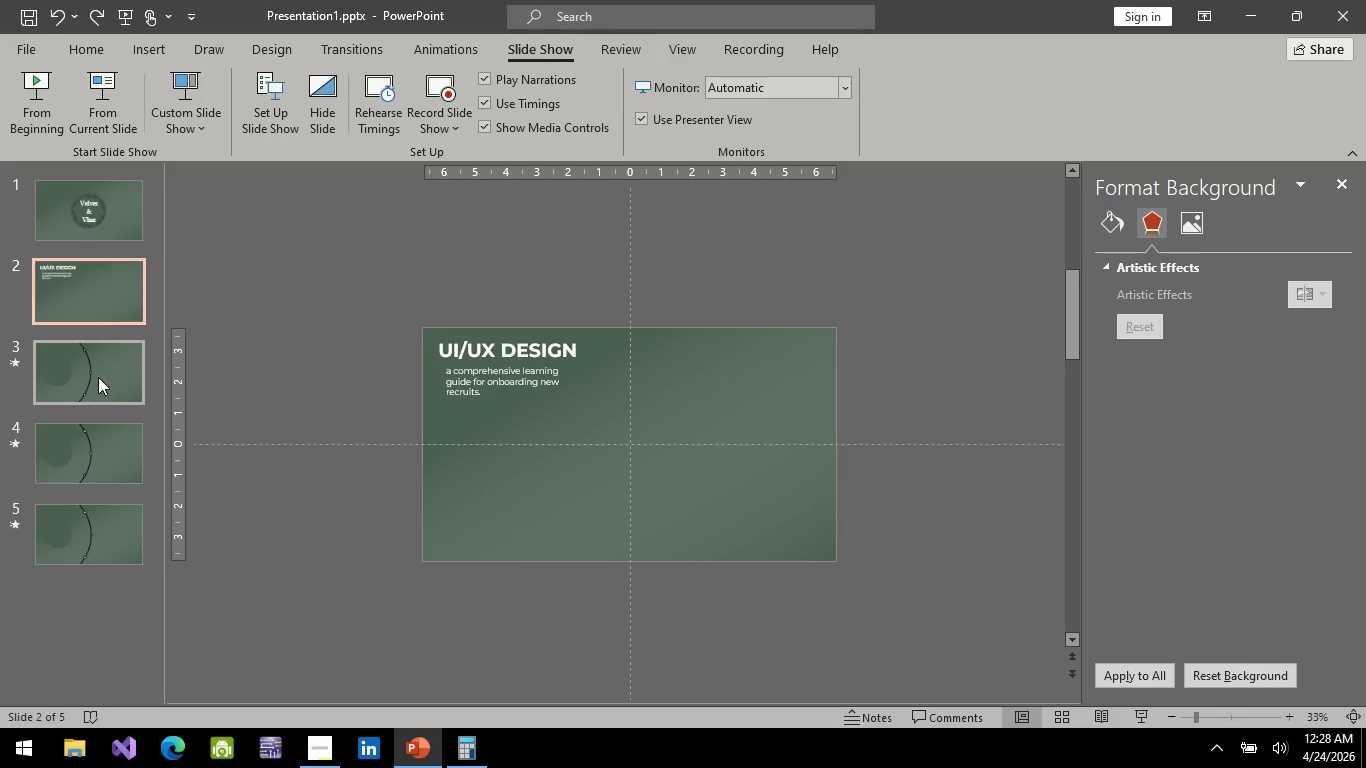 
left_click([98, 377])
 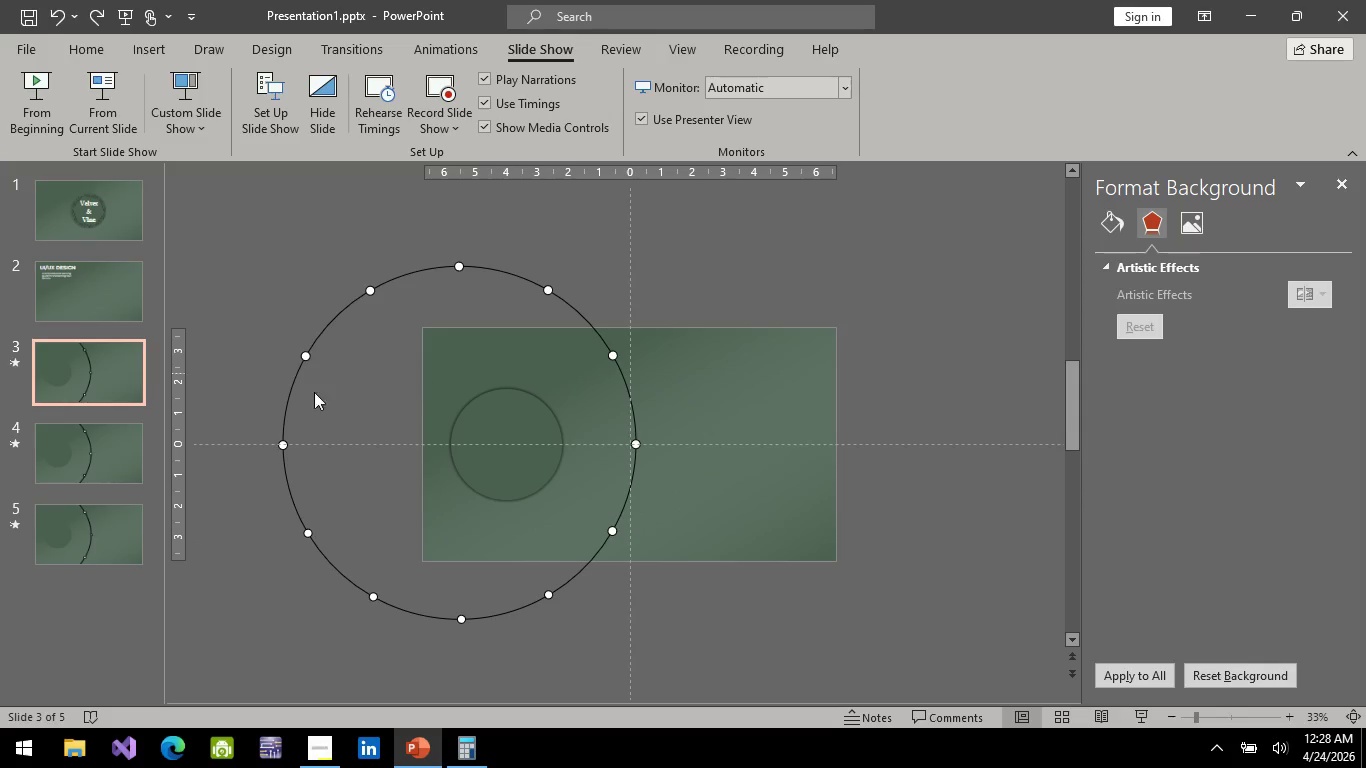 
left_click([112, 469])
 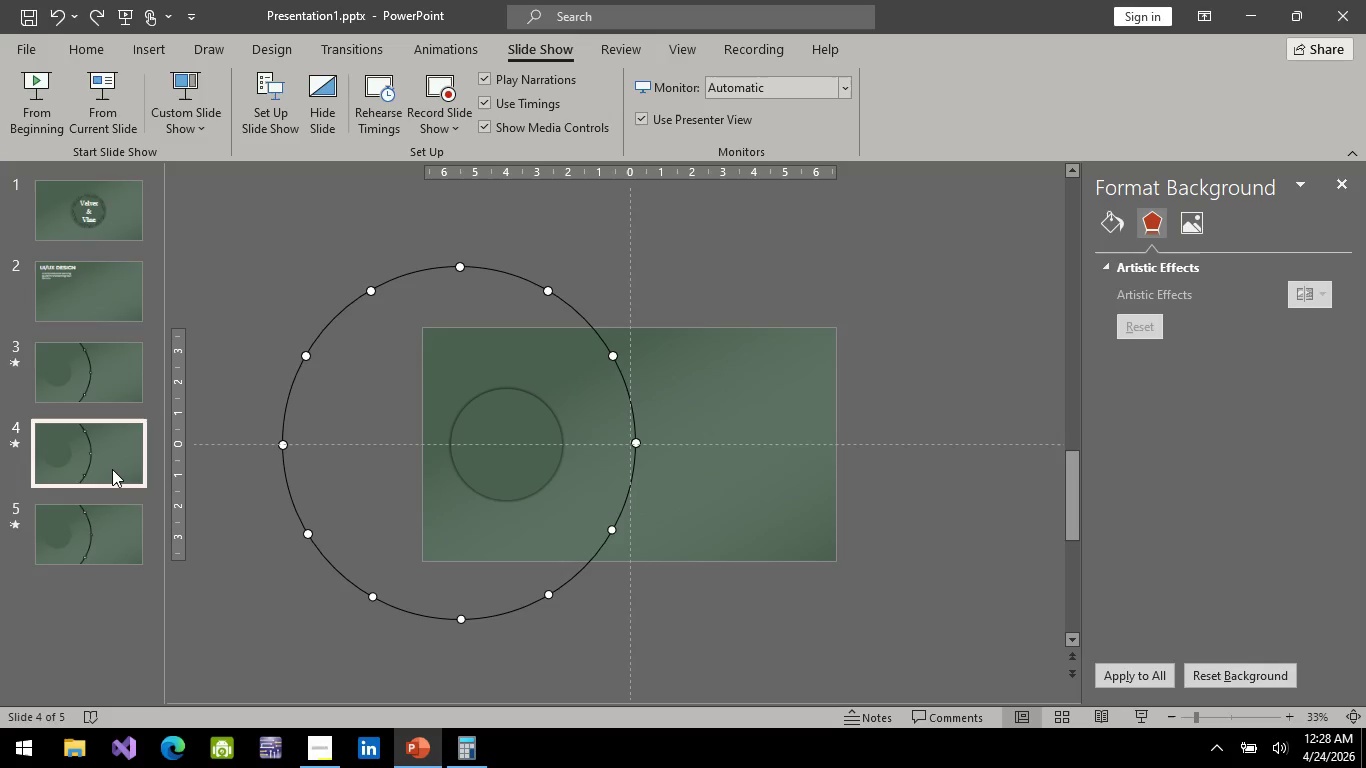 
key(Backspace)
 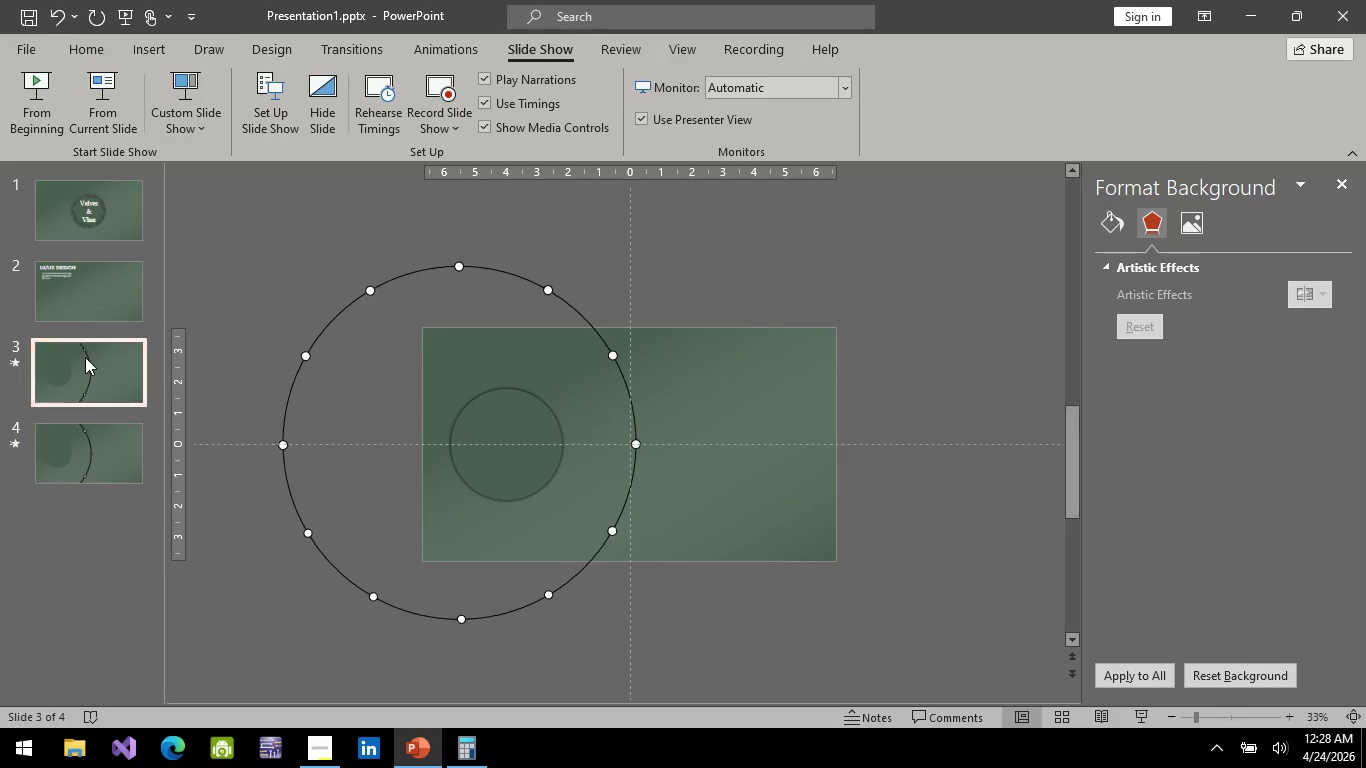 
double_click([85, 432])
 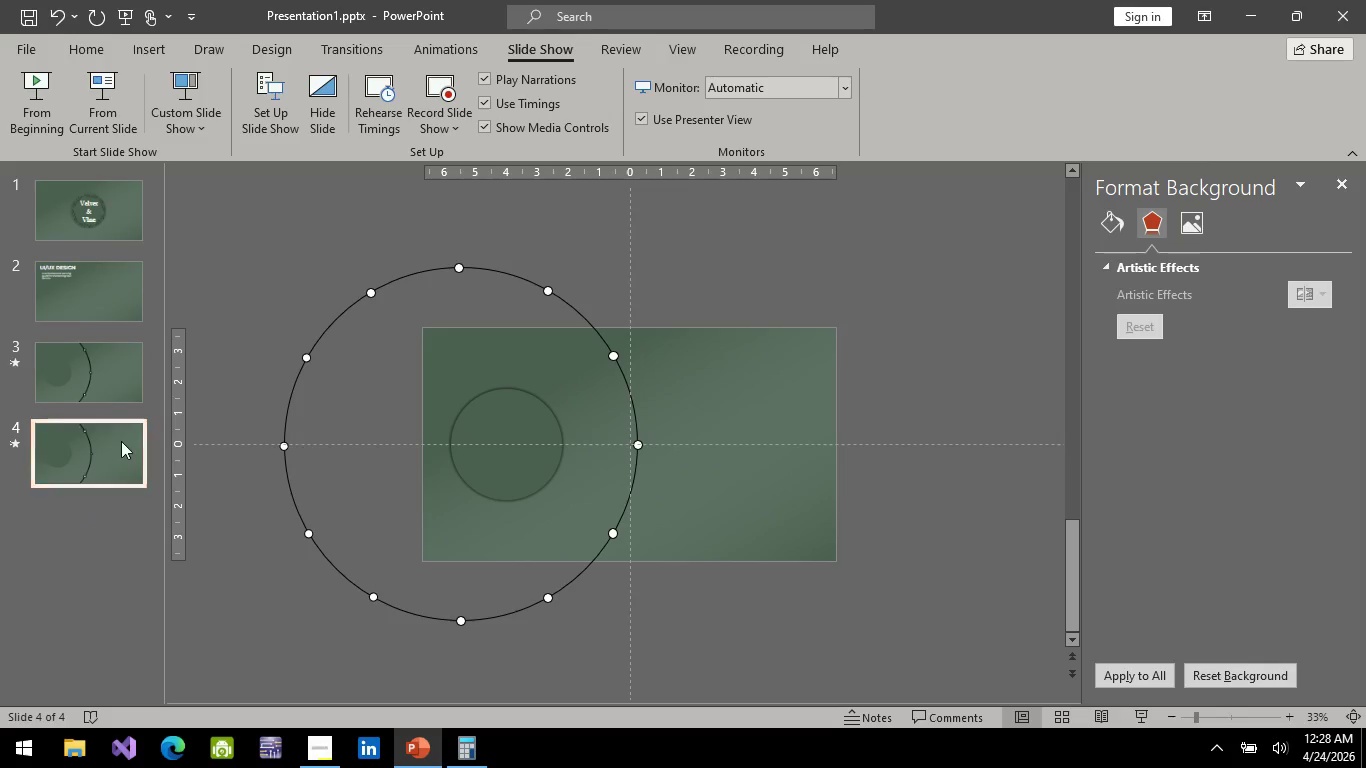 
key(Backspace)
 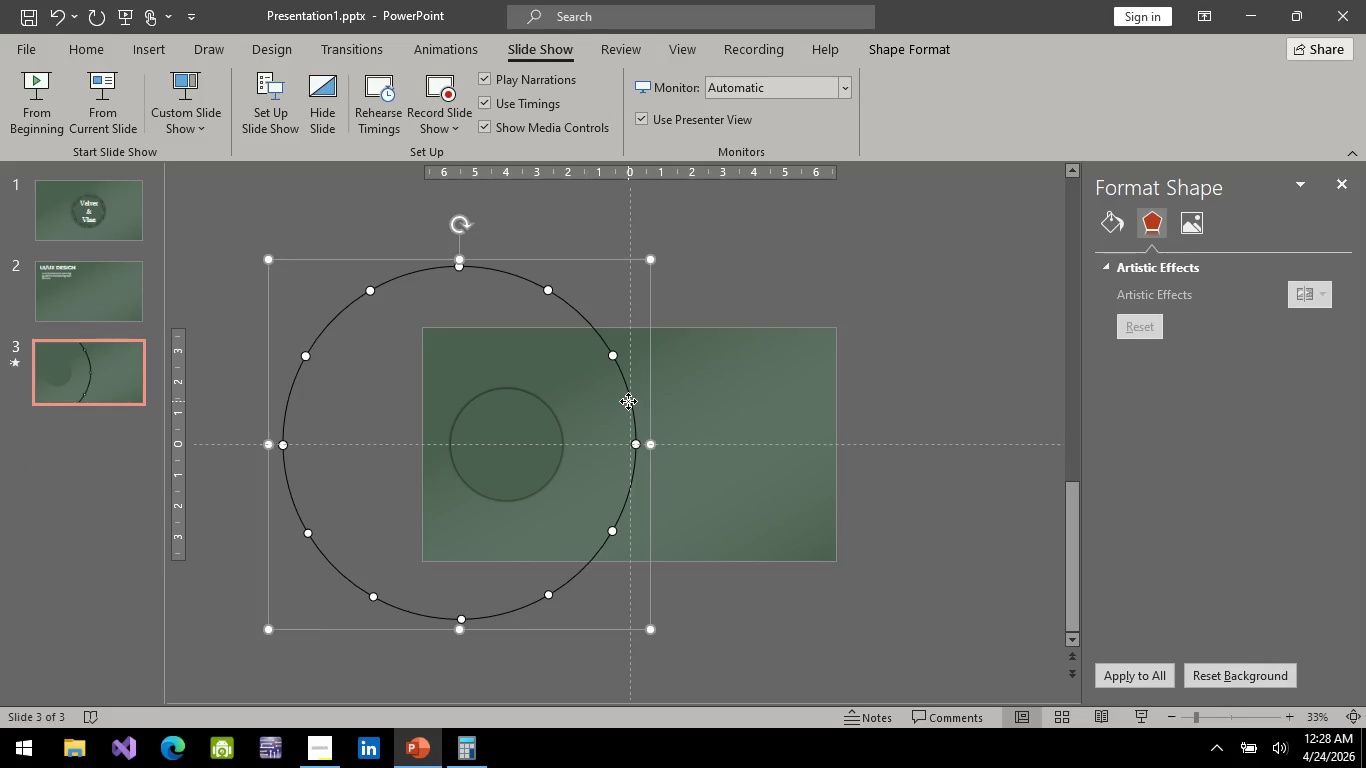 
left_click([628, 401])
 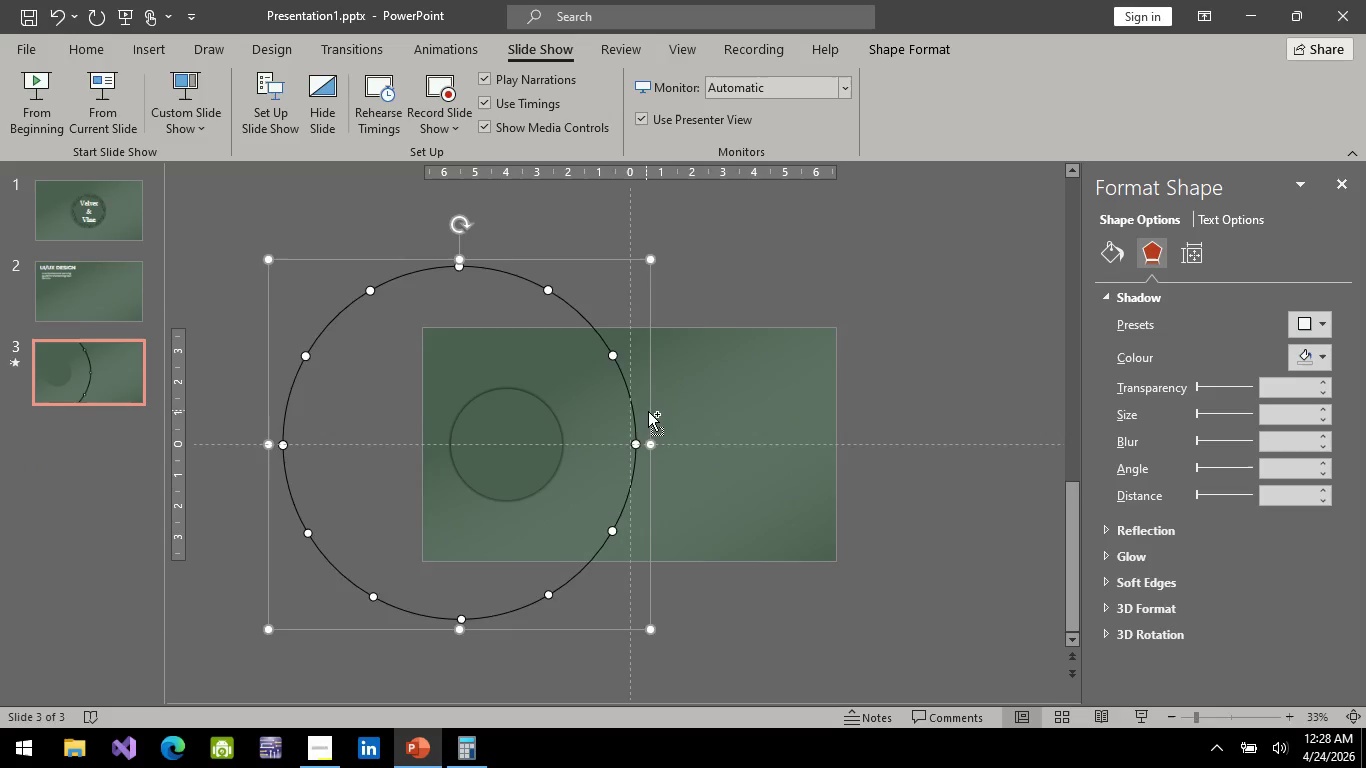 
hold_key(key=ControlLeft, duration=0.55)
scroll: coordinate [648, 411], scroll_direction: up, amount: 4.0
 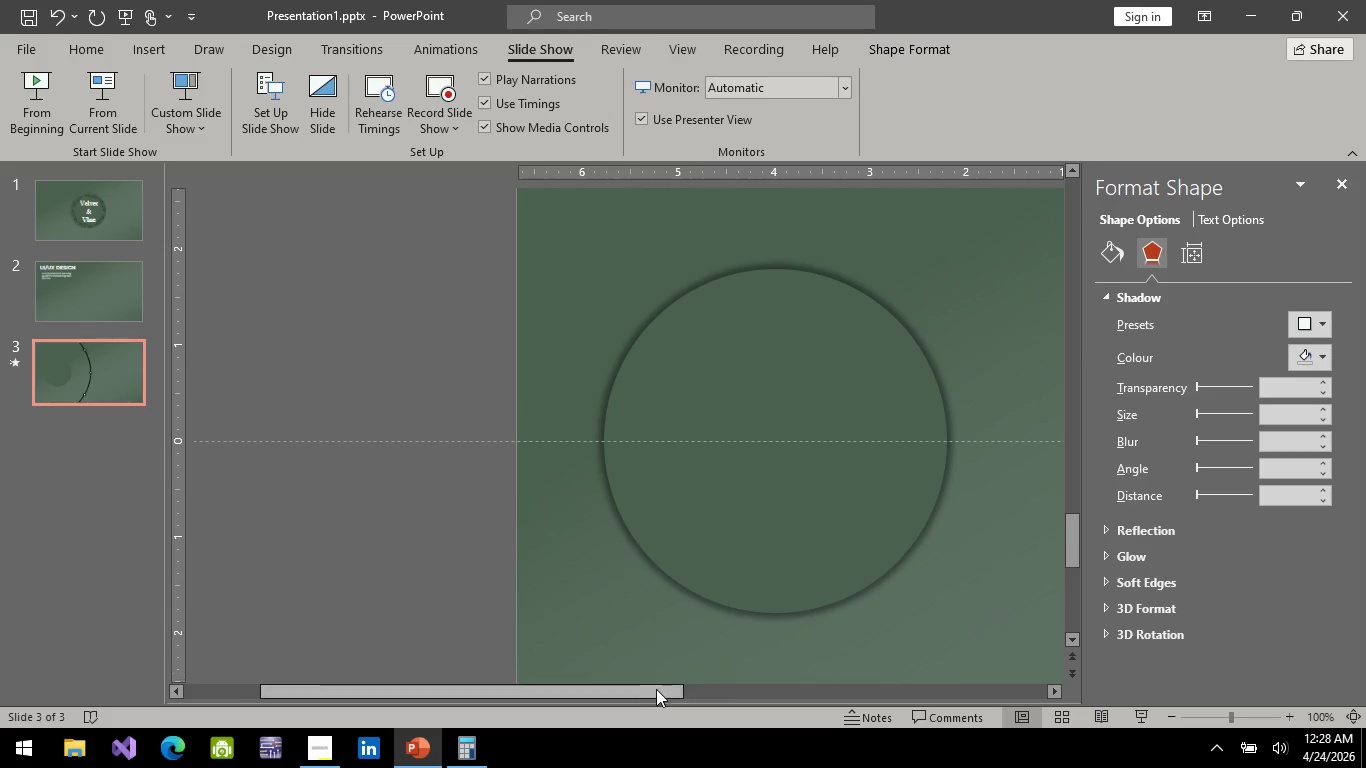 
left_click_drag(start_coordinate=[655, 689], to_coordinate=[919, 689])
 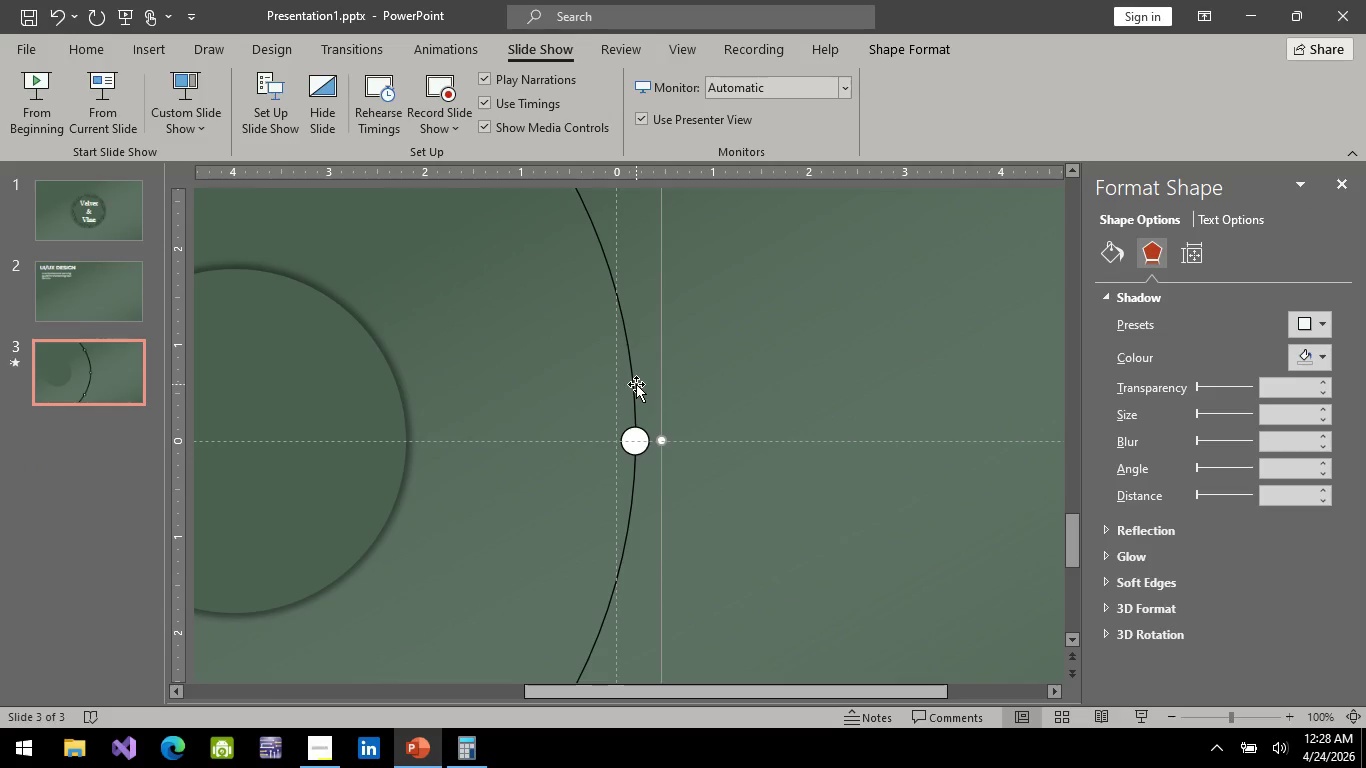 
left_click_drag(start_coordinate=[636, 384], to_coordinate=[621, 384])
 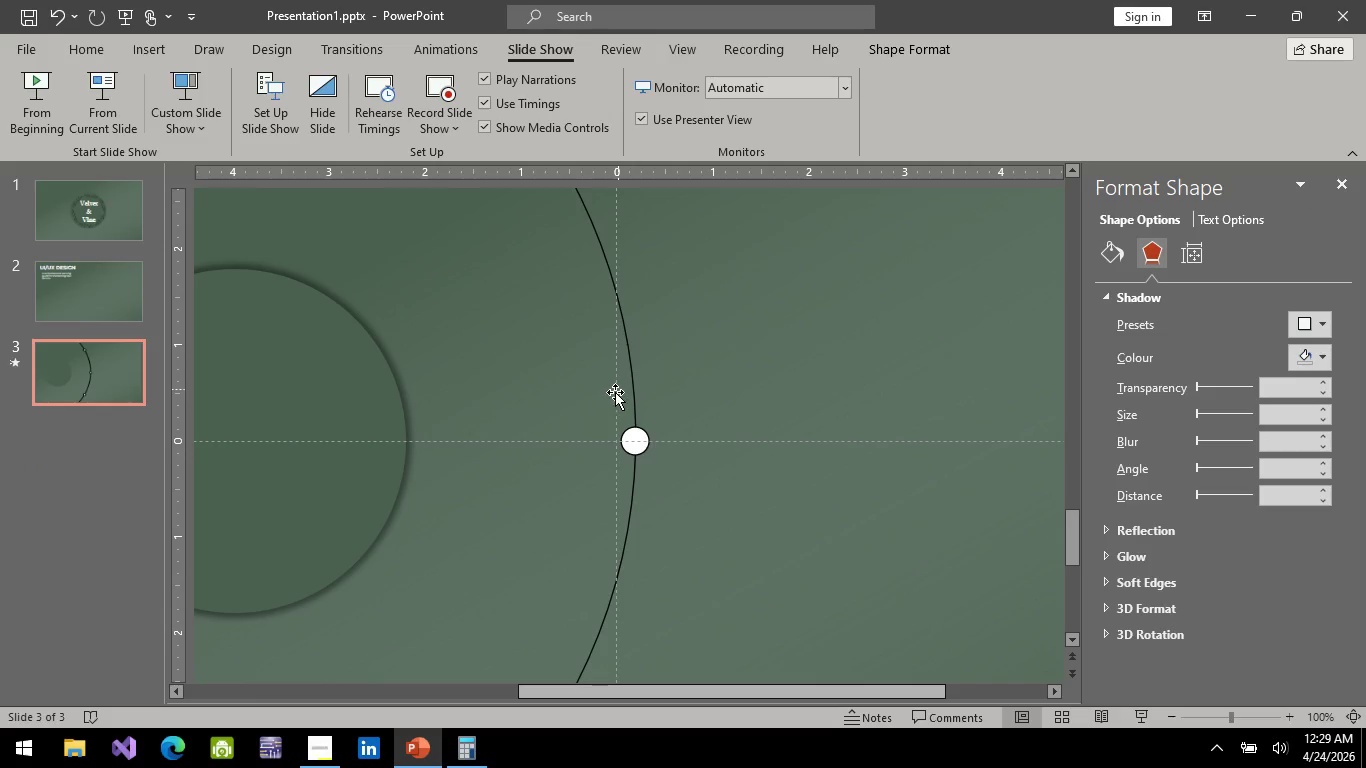 
key(Control+Z)
 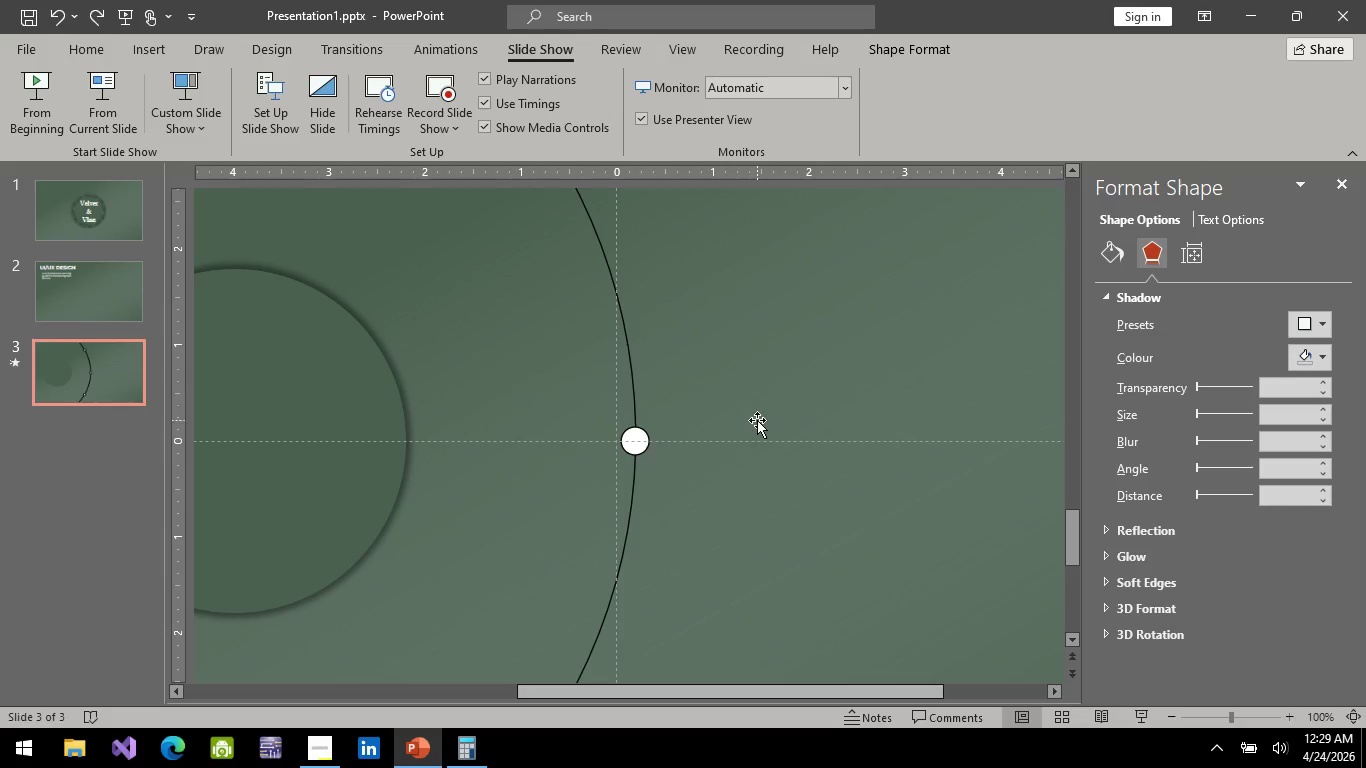 
hold_key(key=ControlLeft, duration=0.52)
scroll: coordinate [757, 420], scroll_direction: down, amount: 4.0
 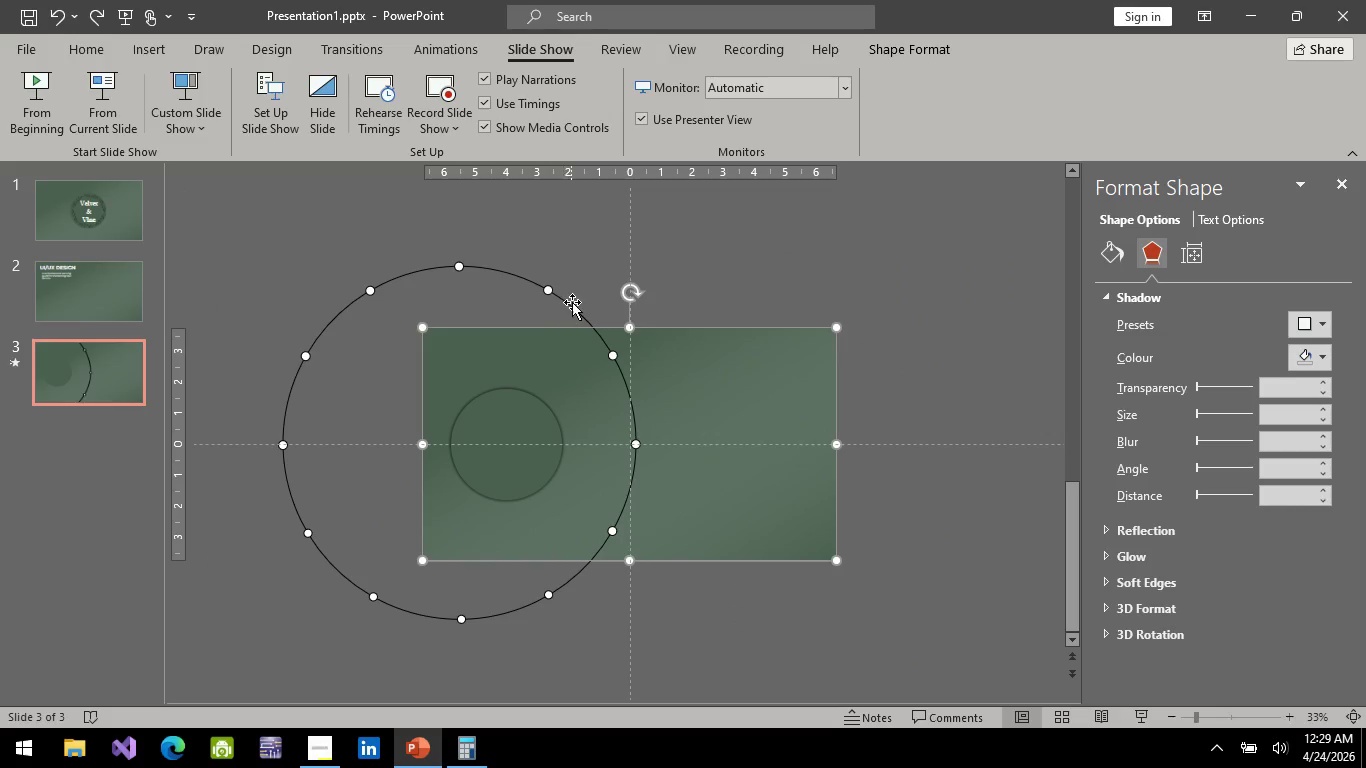 
left_click([573, 302])
 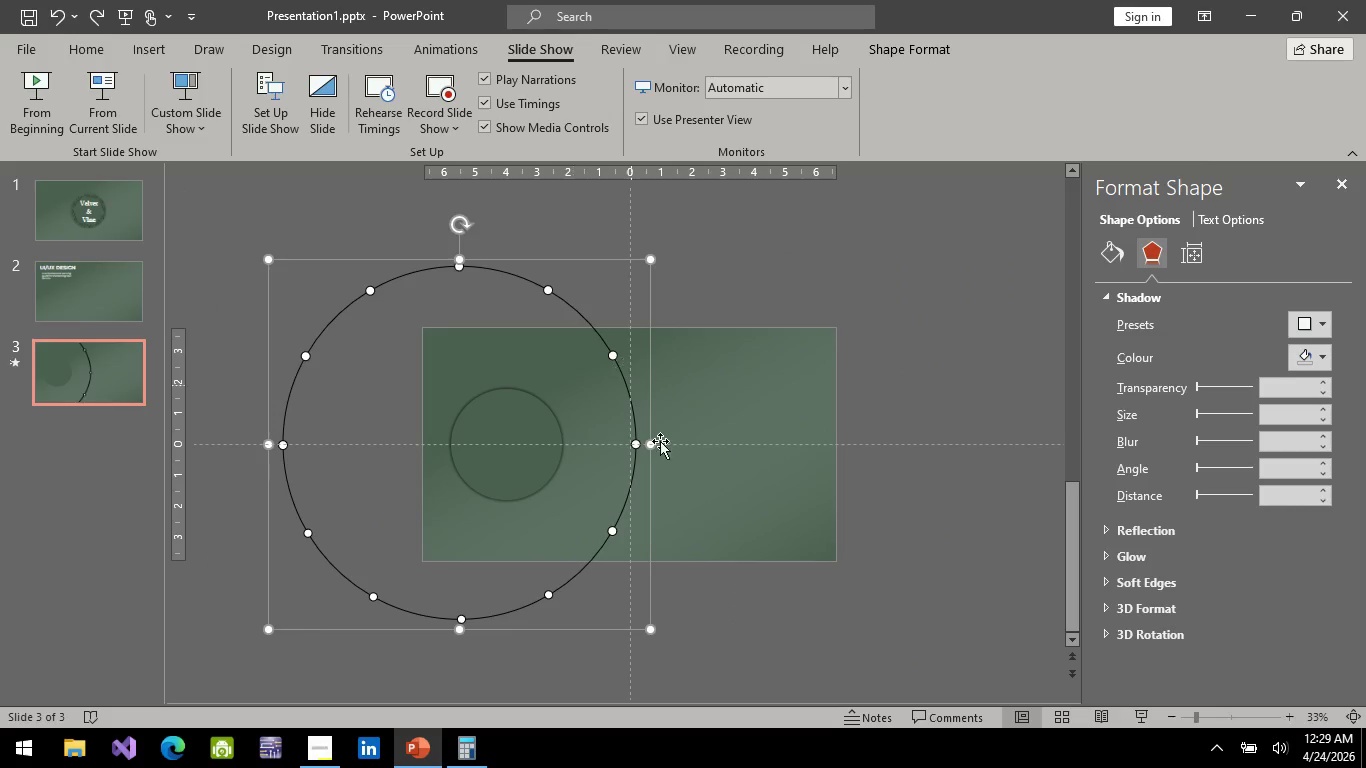 
hold_key(key=ControlLeft, duration=0.66)
scroll: coordinate [659, 453], scroll_direction: up, amount: 4.0
 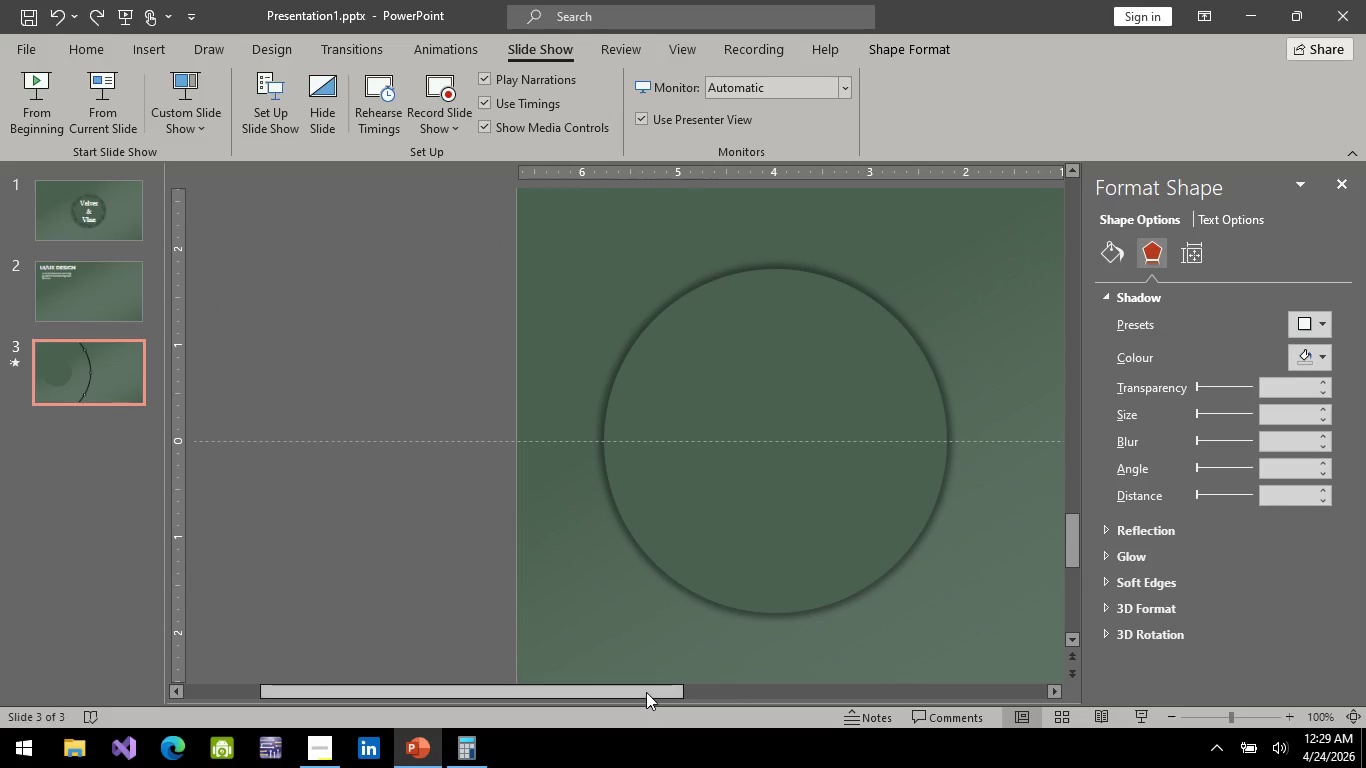 
left_click_drag(start_coordinate=[646, 692], to_coordinate=[940, 683])
 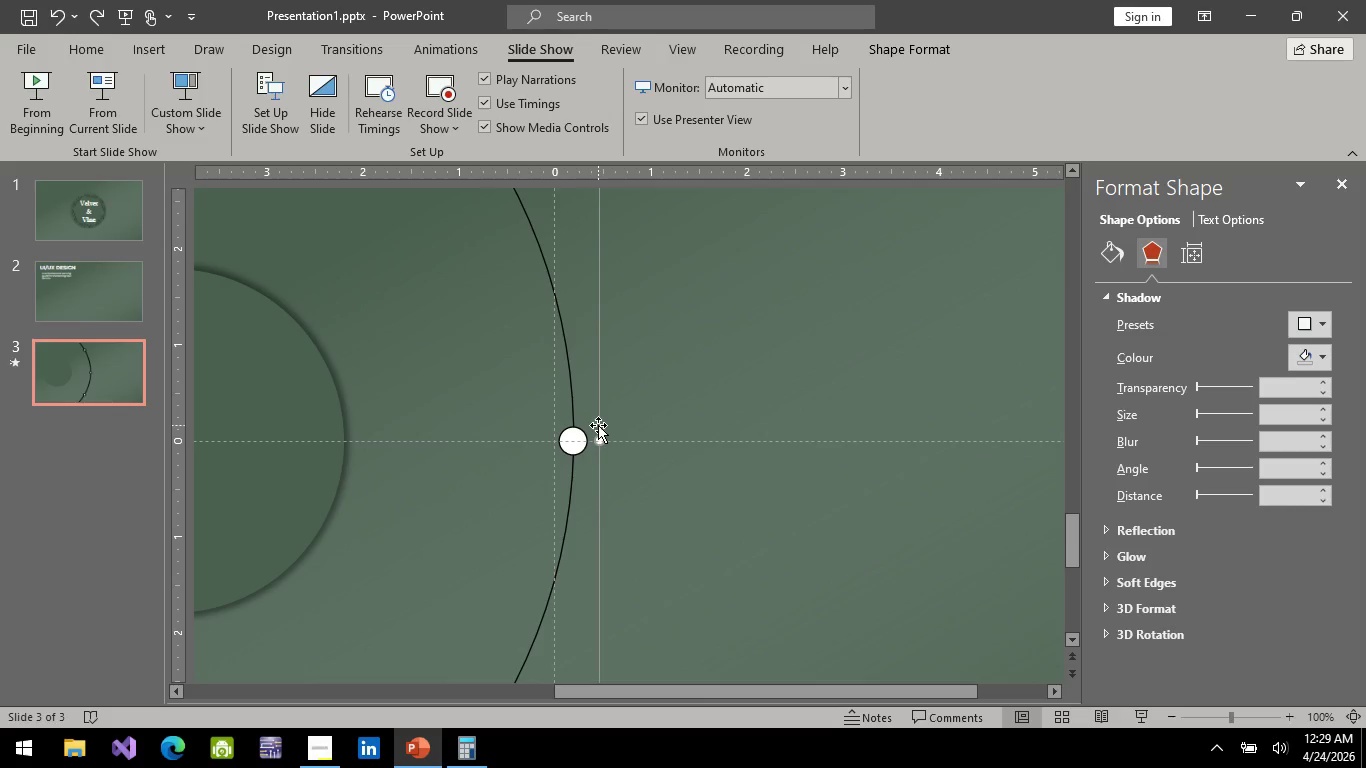 
left_click_drag(start_coordinate=[598, 425], to_coordinate=[579, 425])
 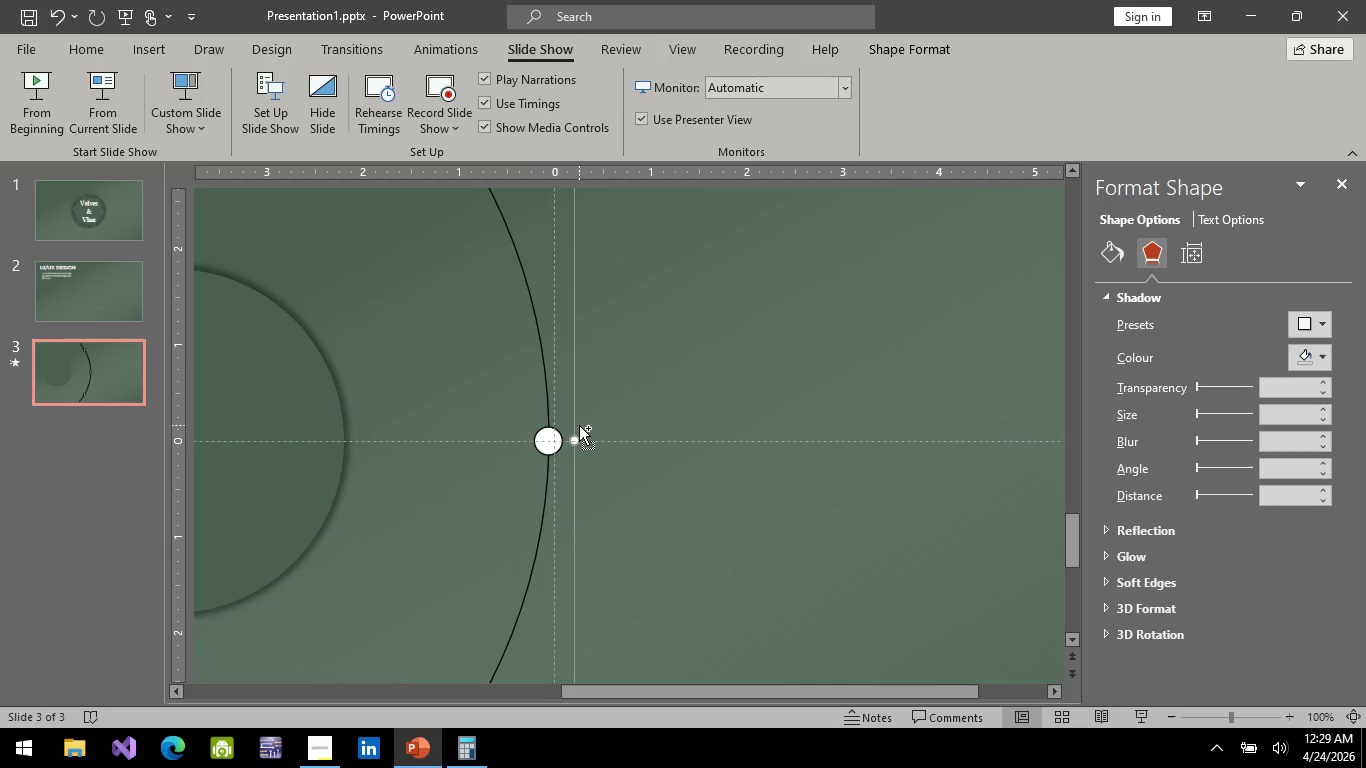 
hold_key(key=ControlLeft, duration=0.69)
scroll: coordinate [579, 425], scroll_direction: up, amount: 3.0
 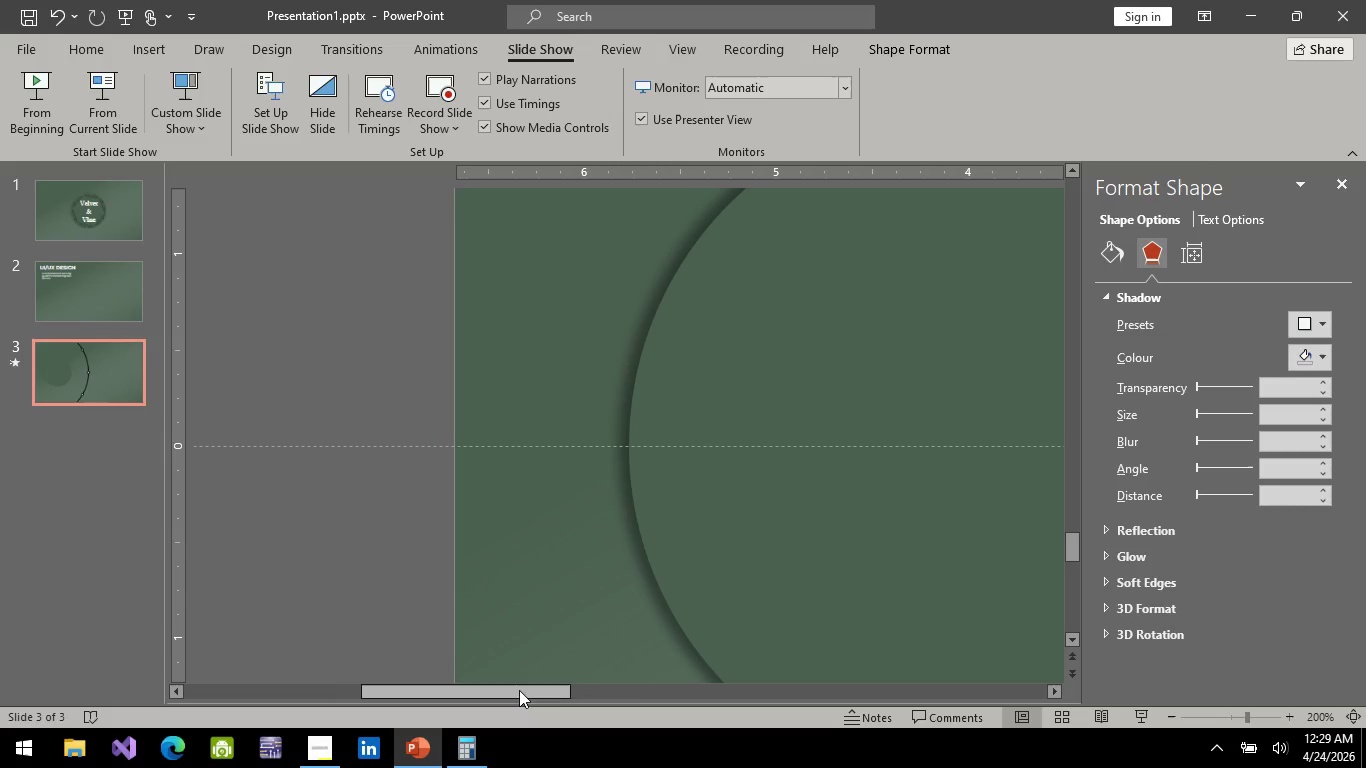 
left_click_drag(start_coordinate=[519, 690], to_coordinate=[845, 687])
 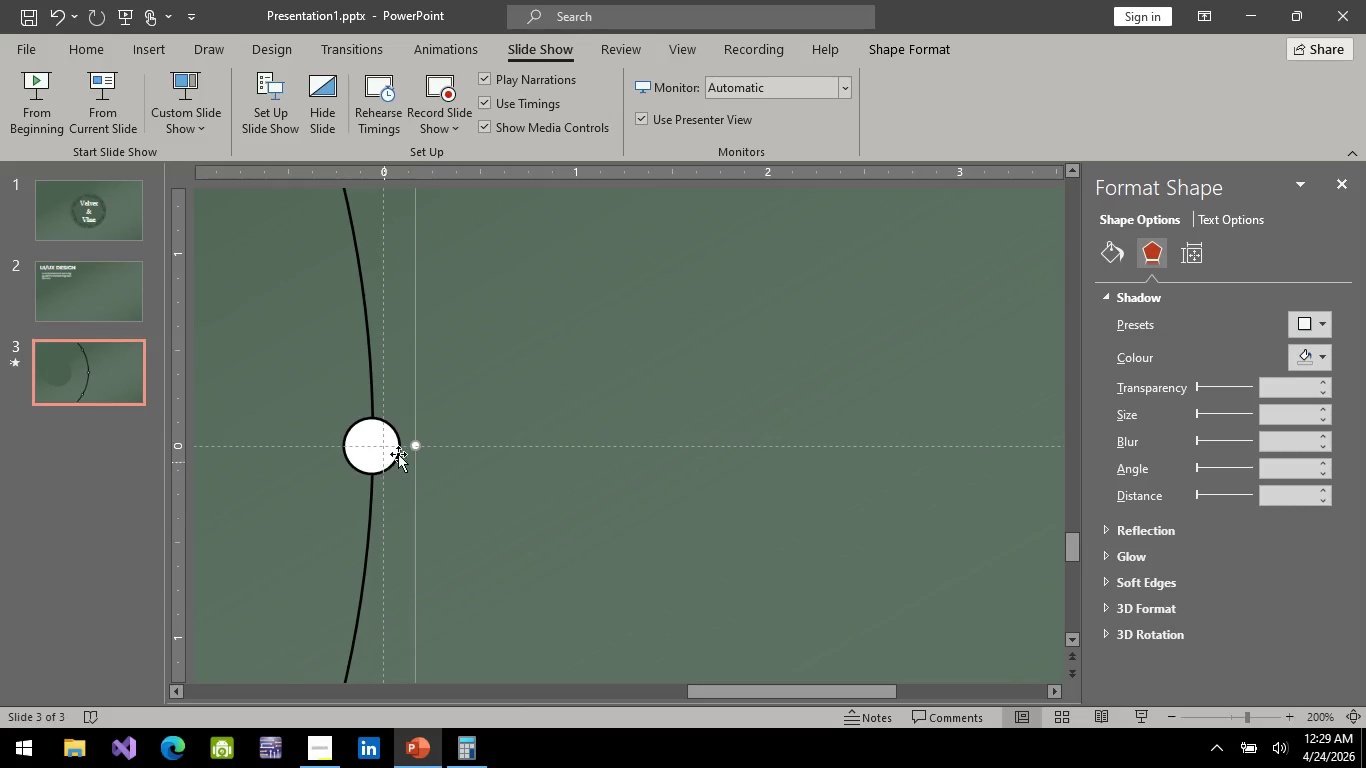 
key(Control+ControlLeft)
 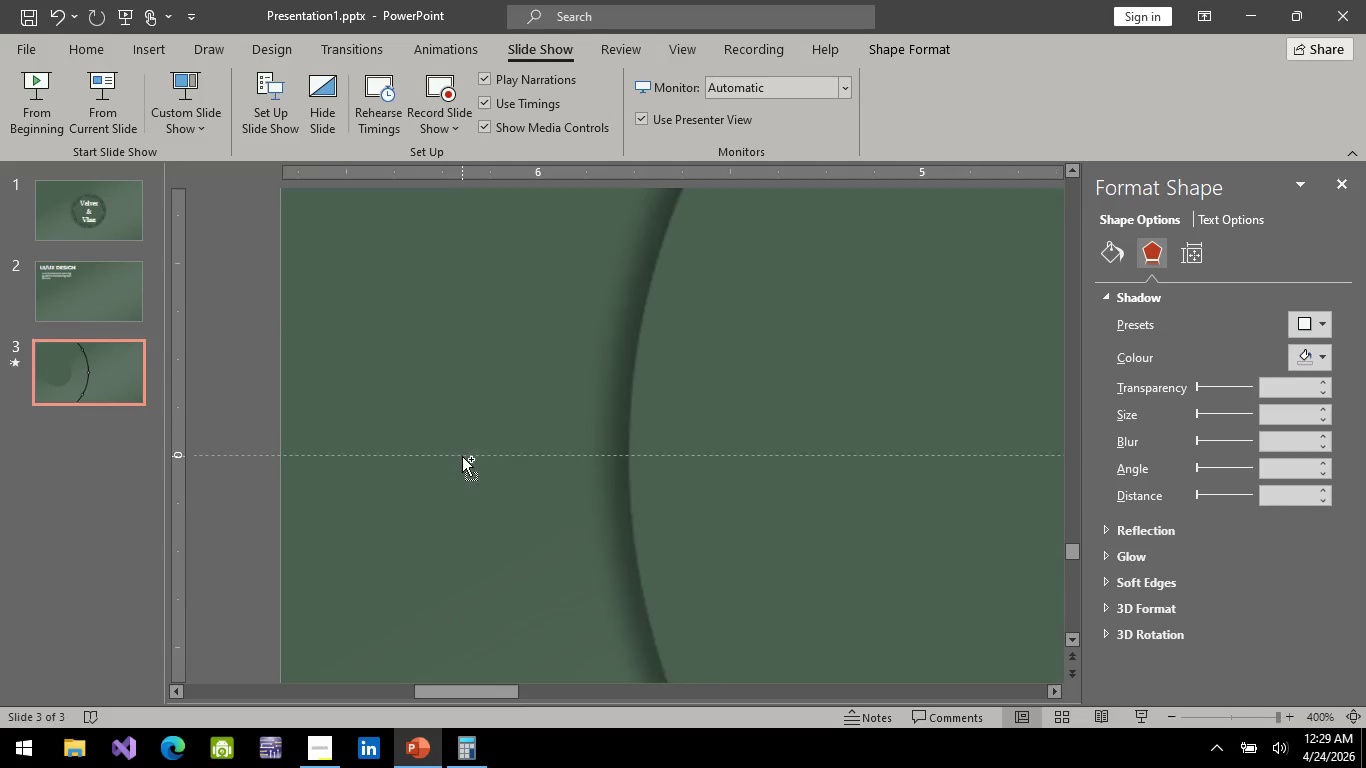 
key(Control+ControlLeft)
 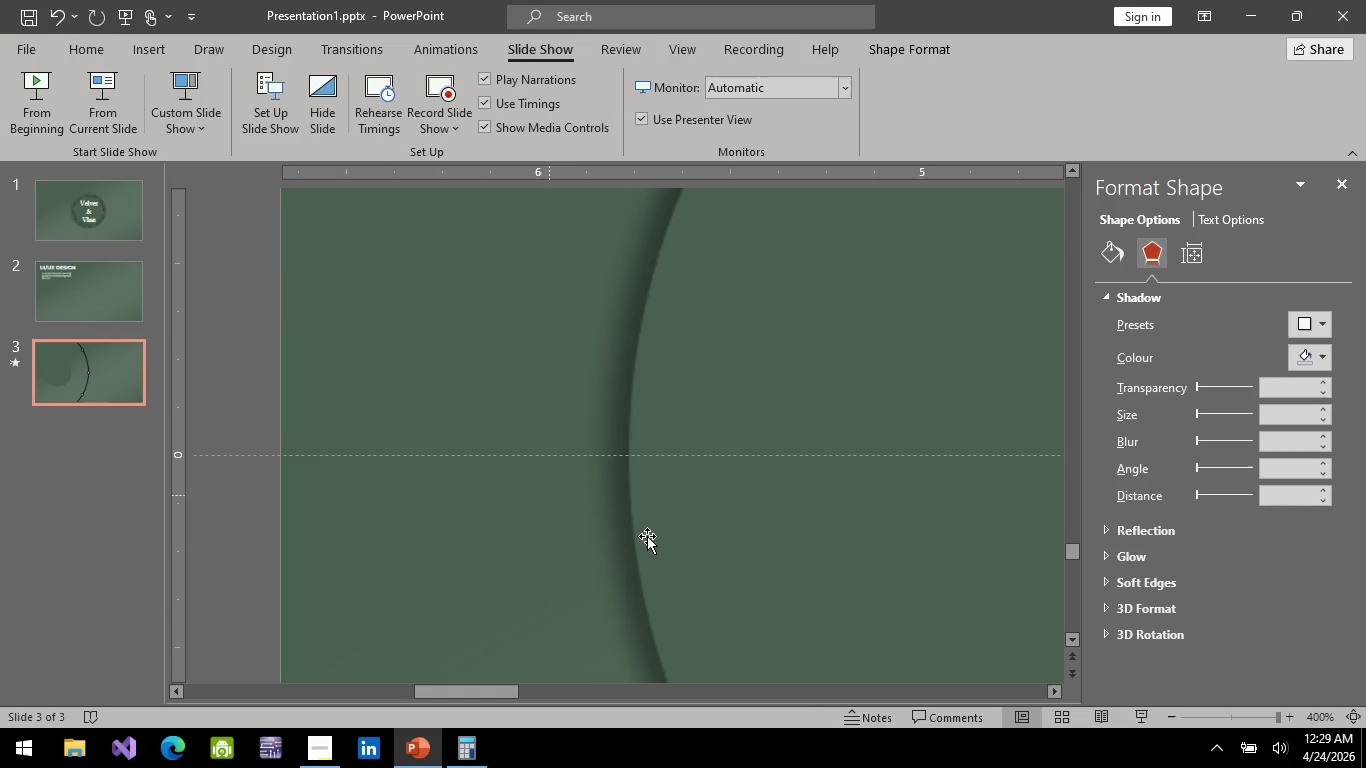 
key(Control+ControlLeft)
 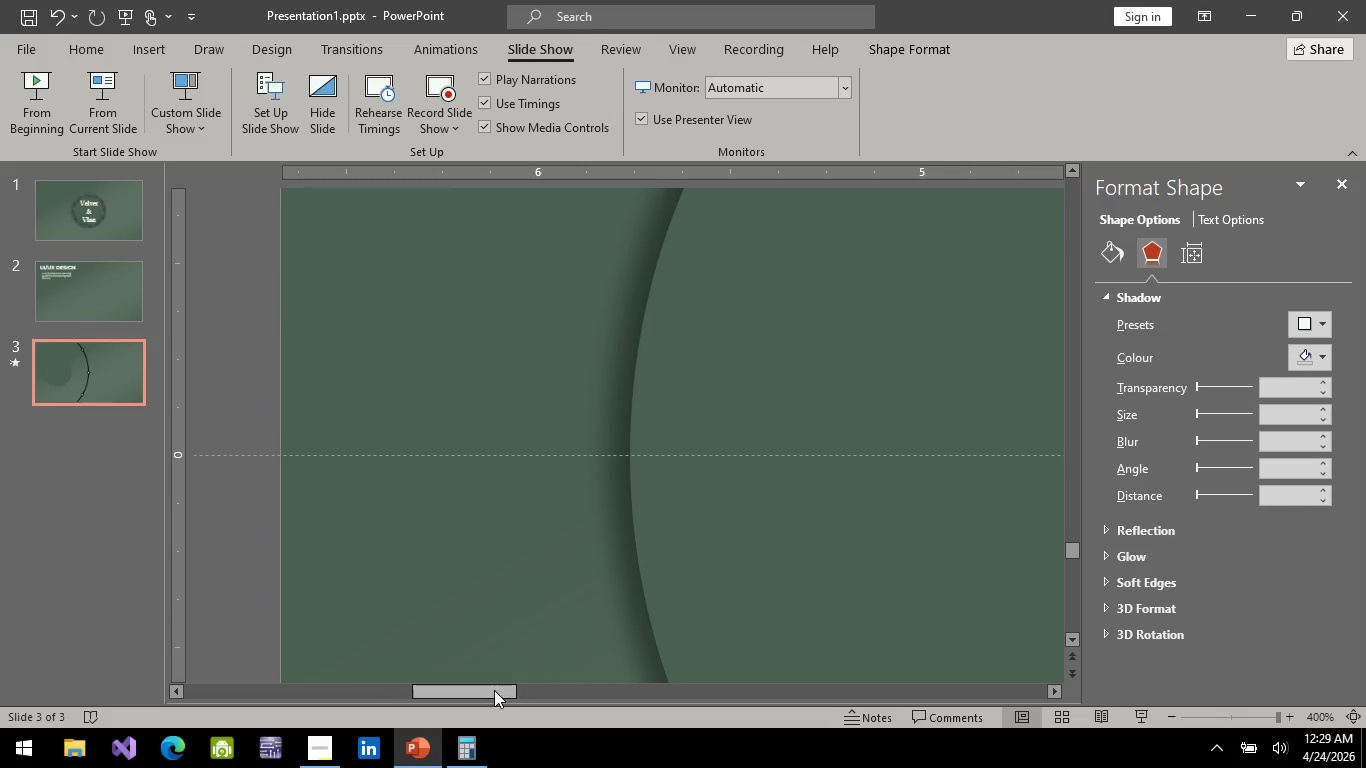 
scroll: coordinate [462, 456], scroll_direction: up, amount: 3.0
 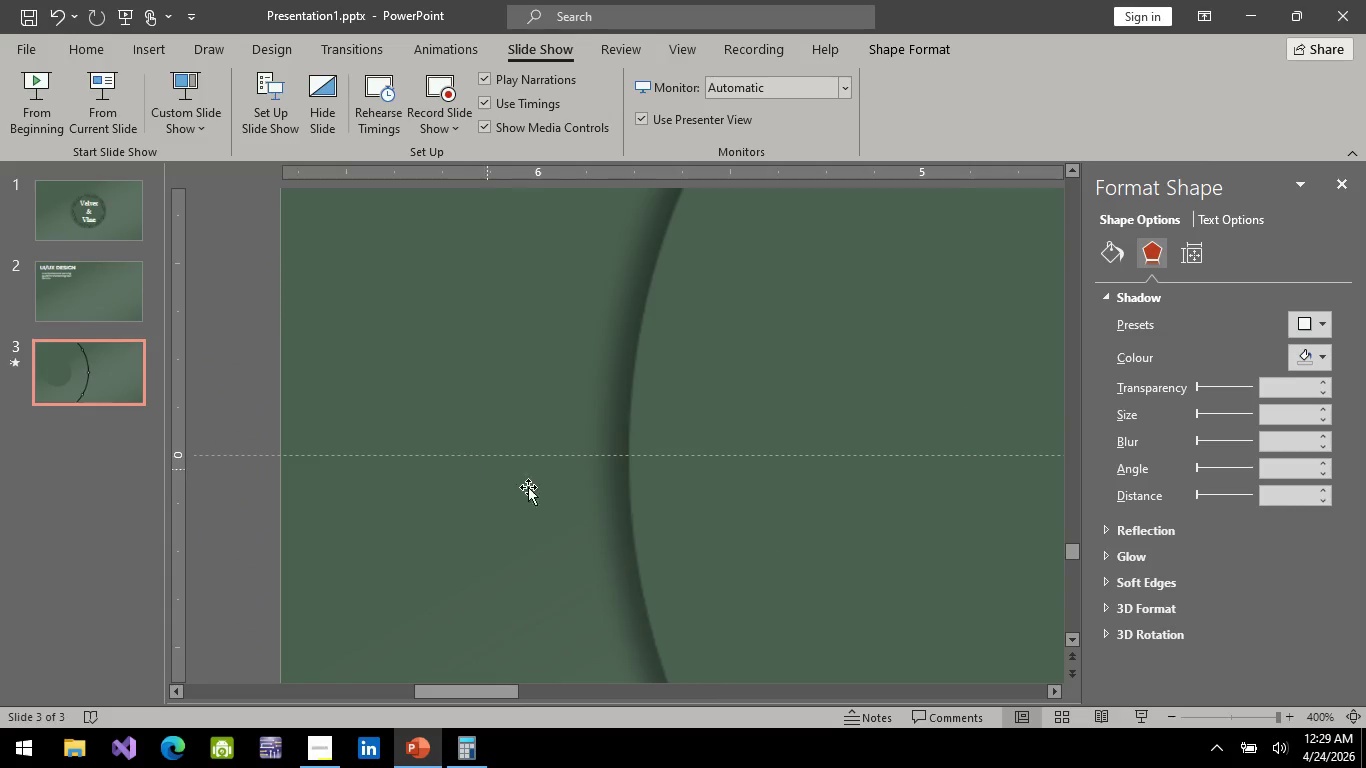 
left_click_drag(start_coordinate=[494, 690], to_coordinate=[729, 698])
 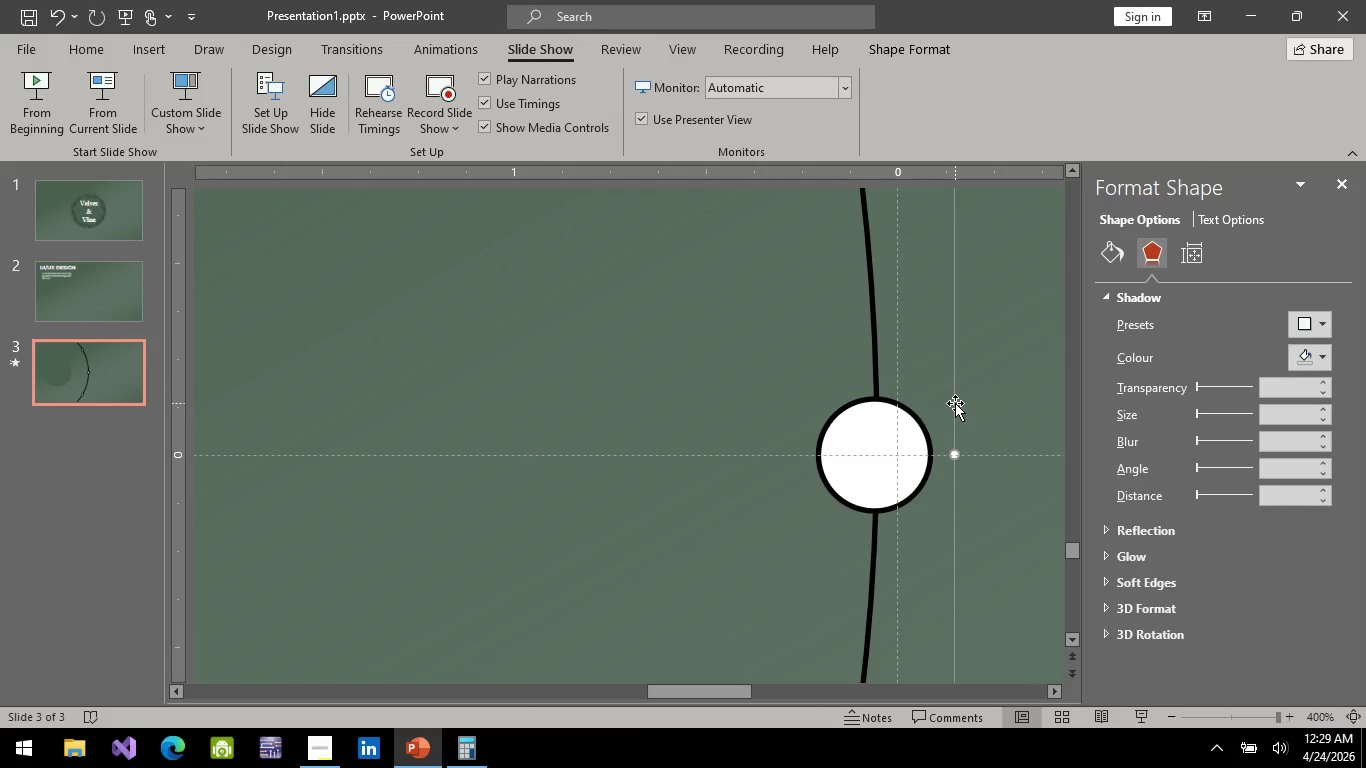 
left_click_drag(start_coordinate=[954, 404], to_coordinate=[975, 403])
 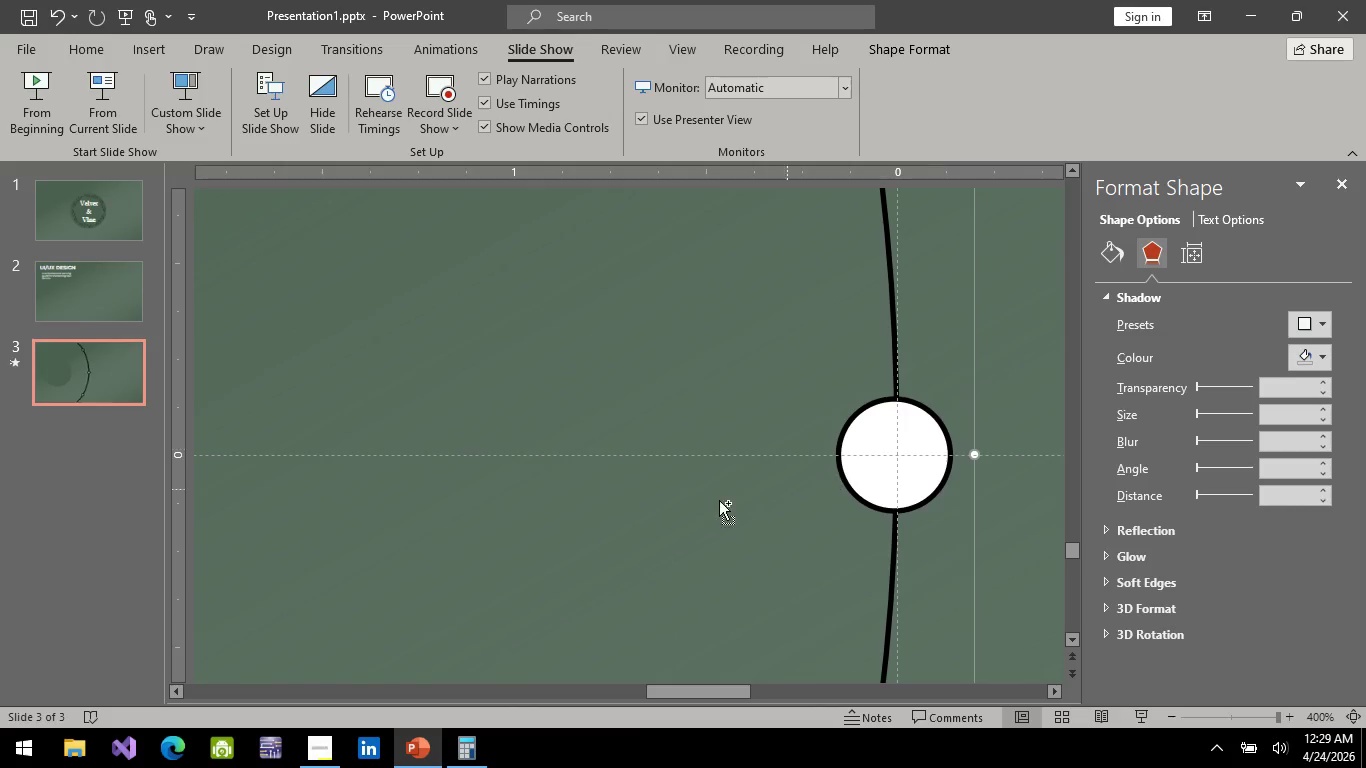 
hold_key(key=ControlLeft, duration=1.02)
 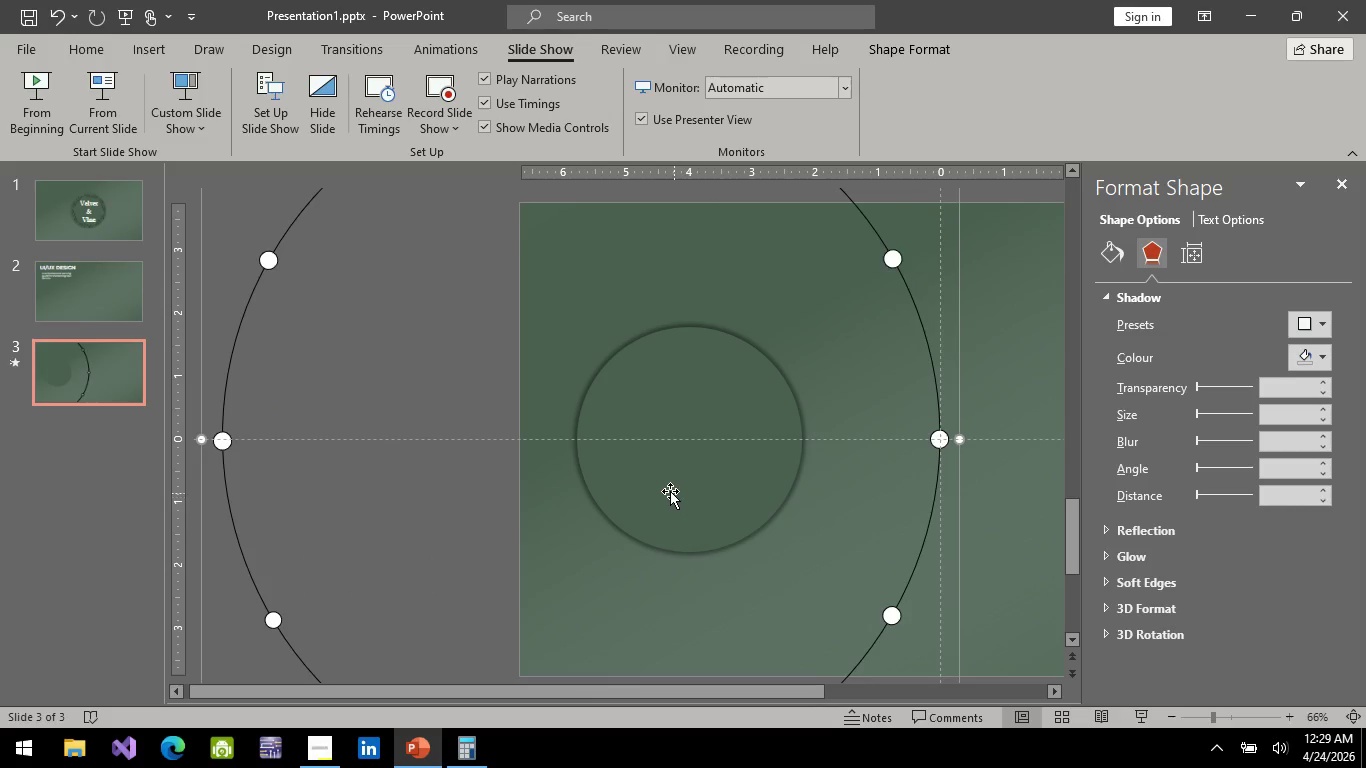 
hold_key(key=ControlLeft, duration=19.47)
 